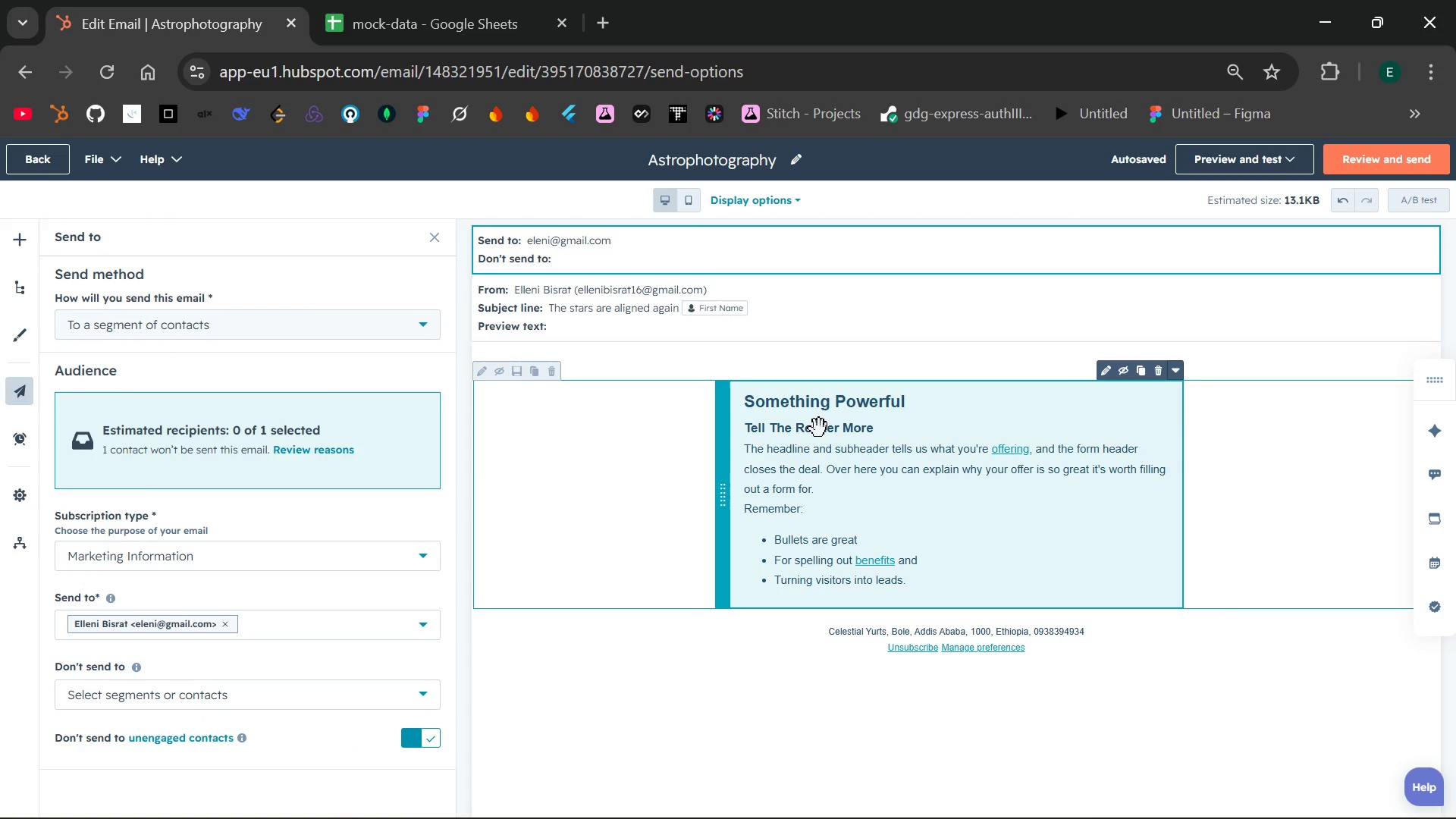 
double_click([819, 428])
 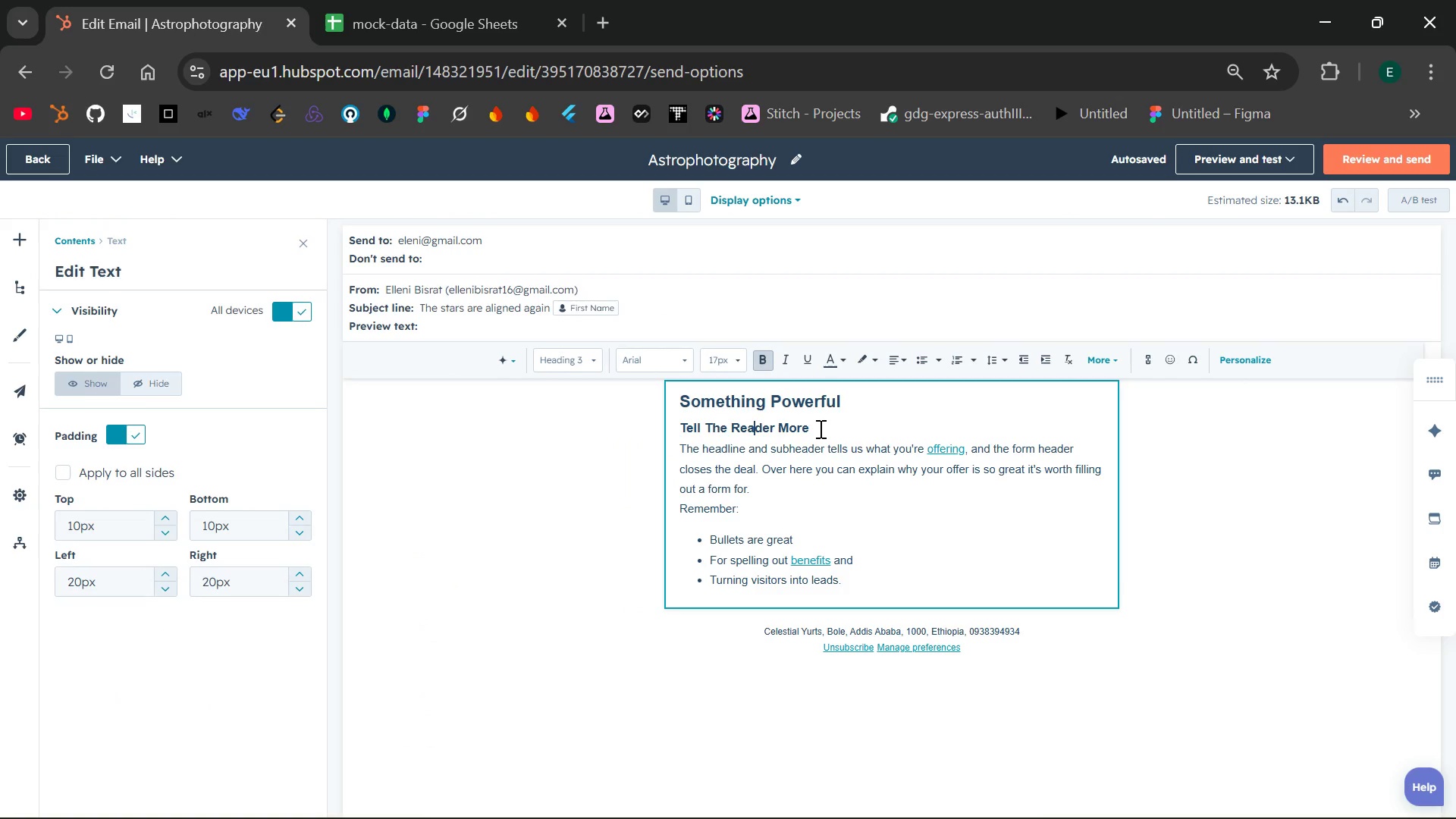 
key(Control+A)
 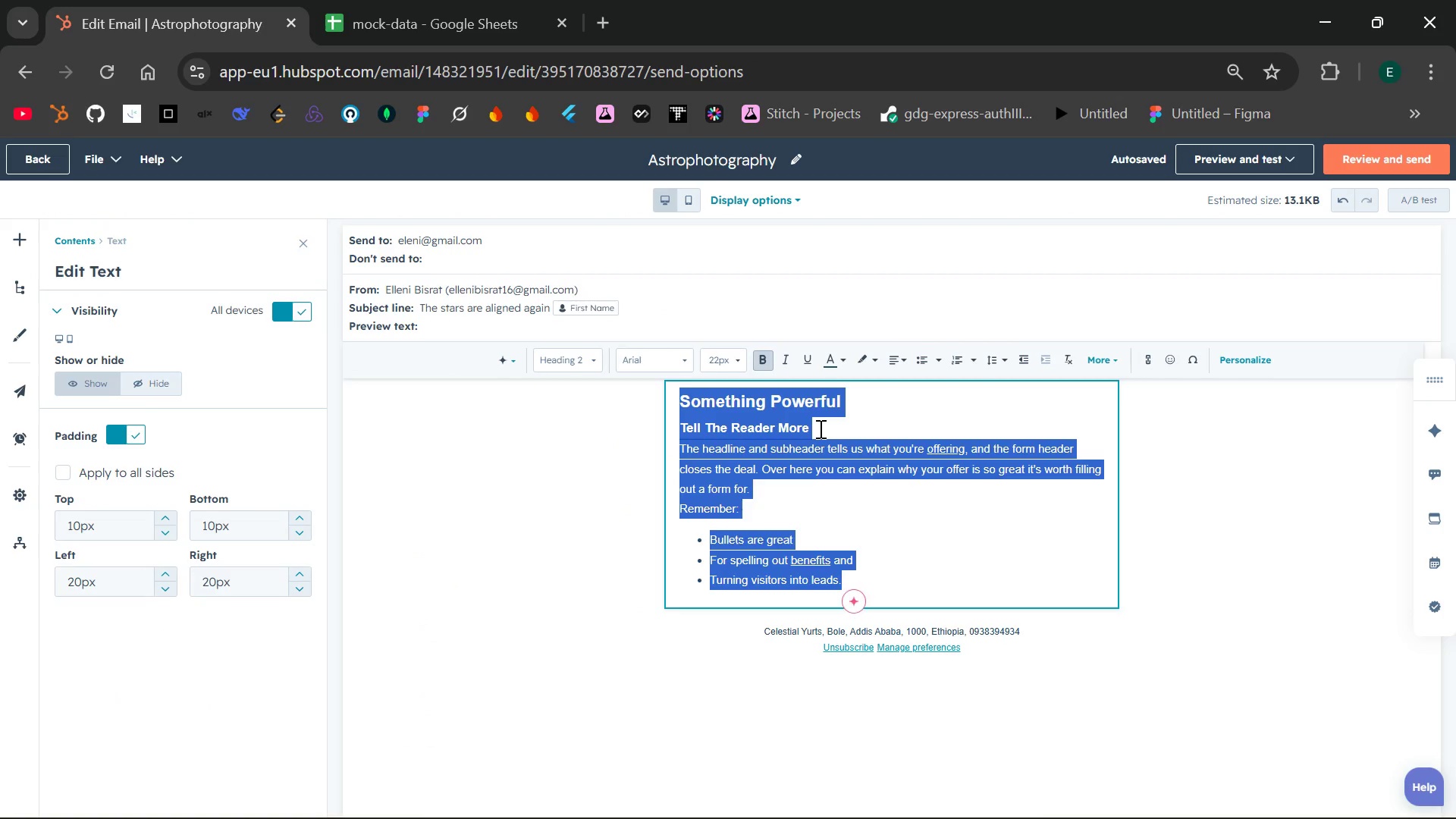 
key(Backspace)
 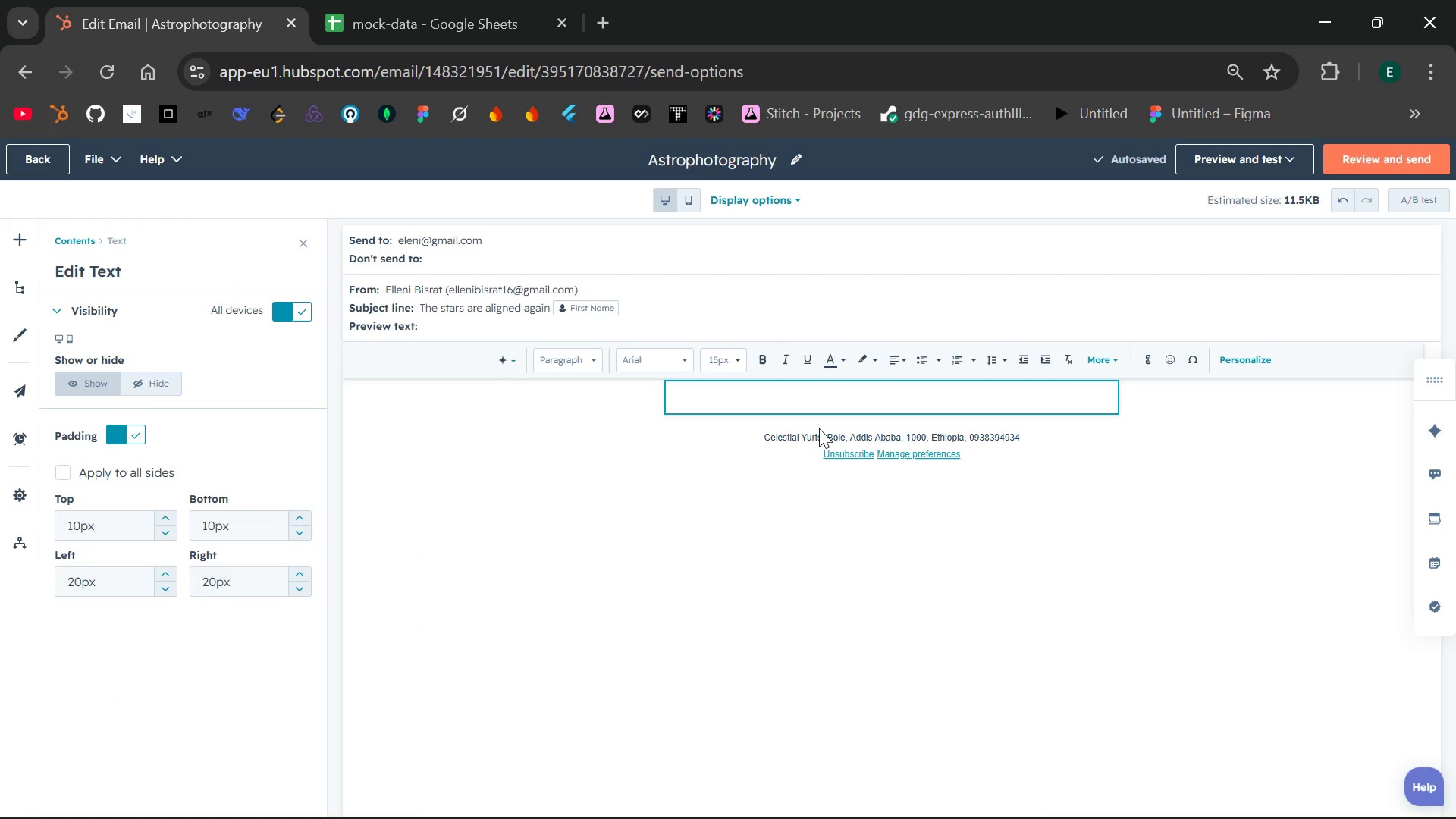 
wait(5.3)
 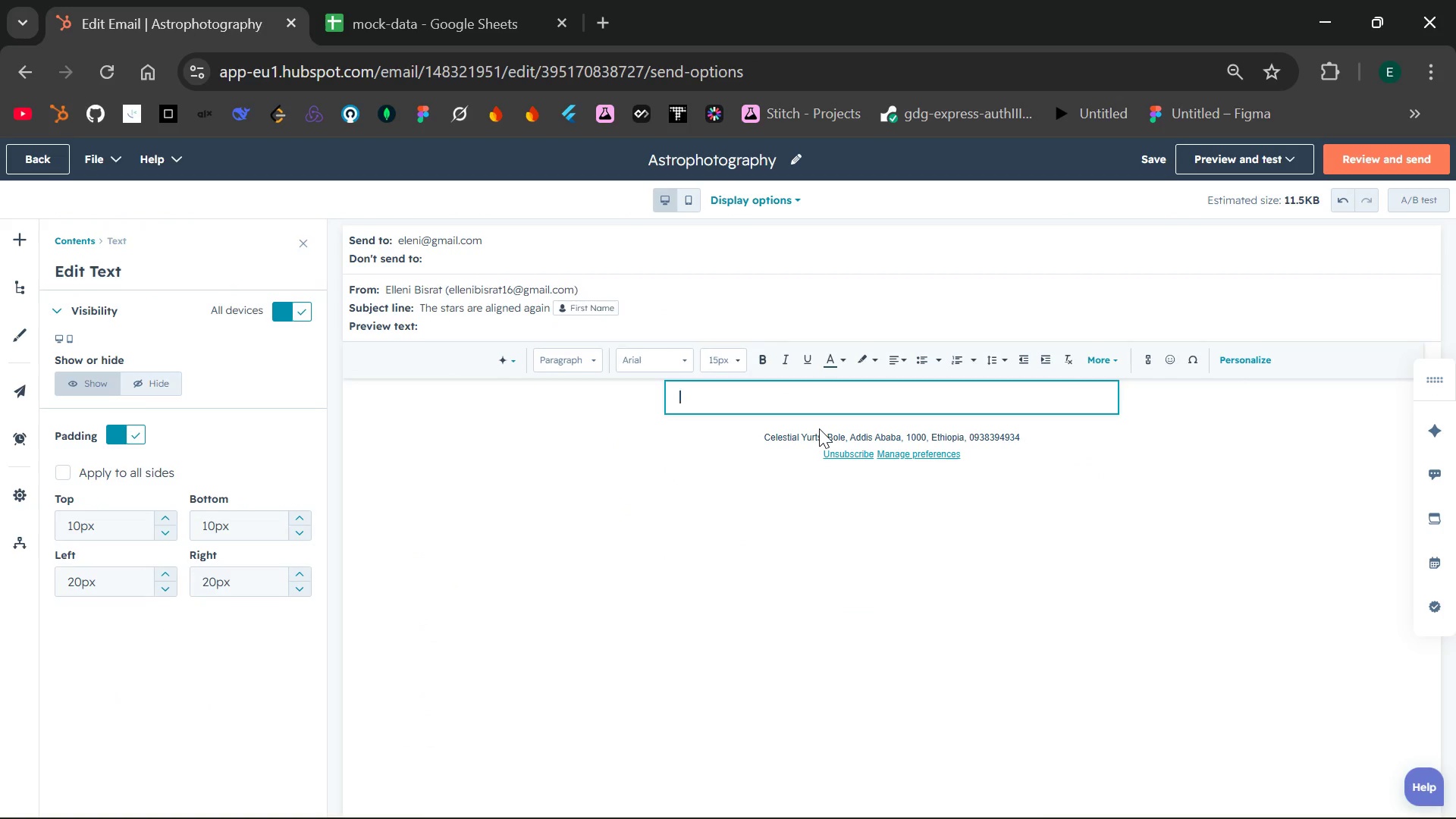 
type(we remeber you loved the {{contact.firtname)
 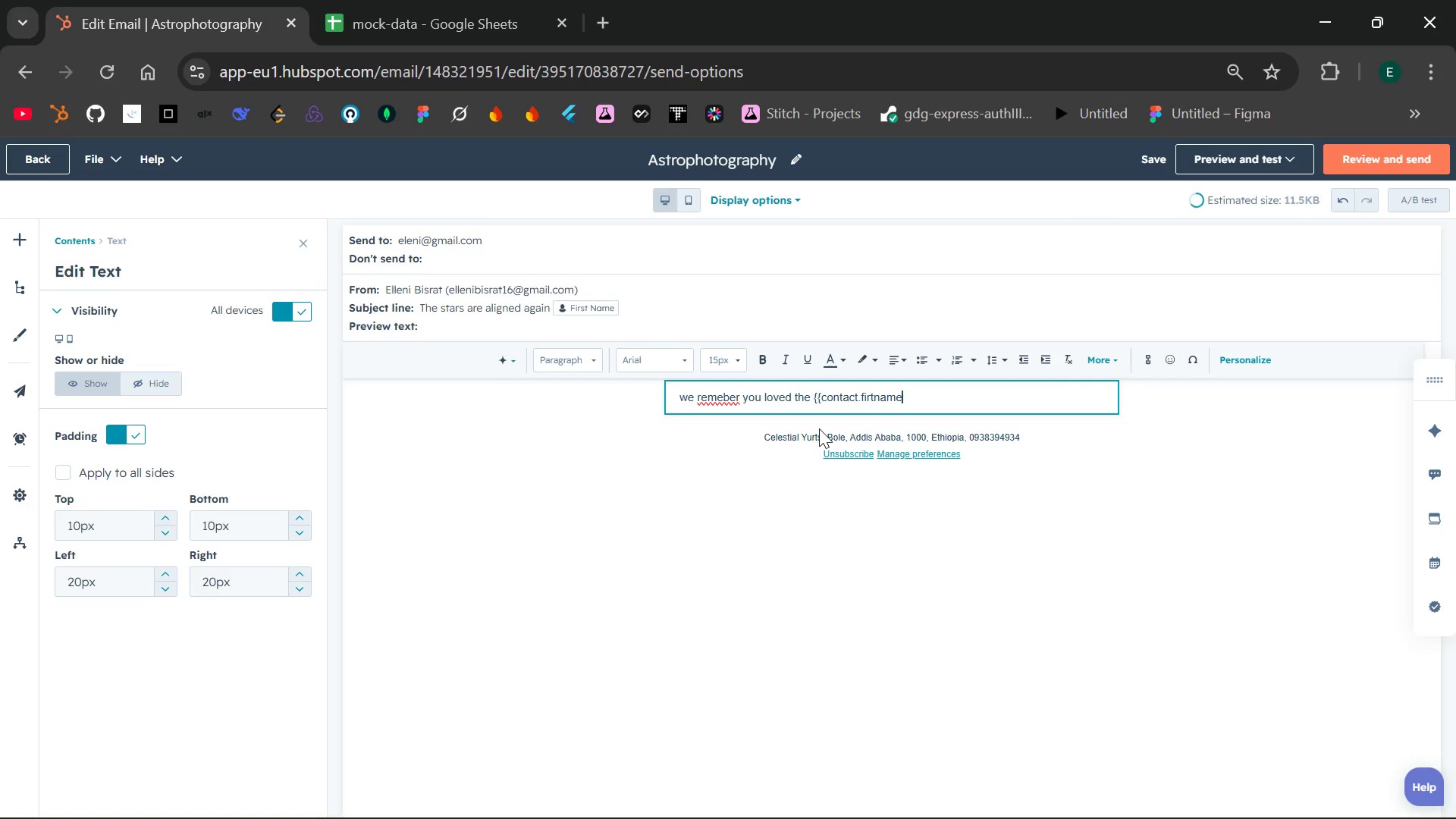 
key(Backspace)
key(Backspace)
key(Backspace)
key(Backspace)
key(Backspace)
key(Backspace)
key(Backspace)
key(Backspace)
type(guest)
 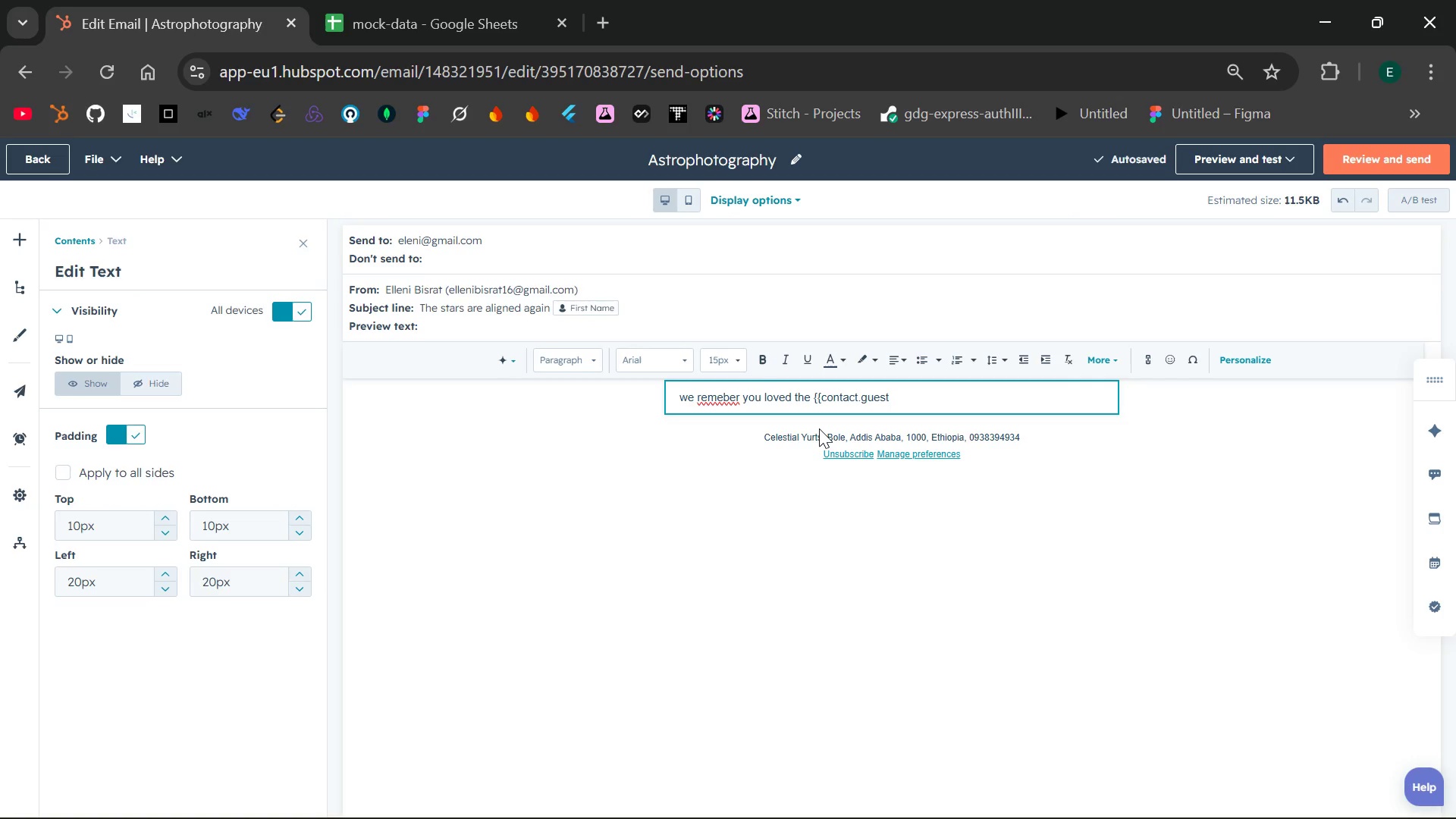 
type(_interes_)
 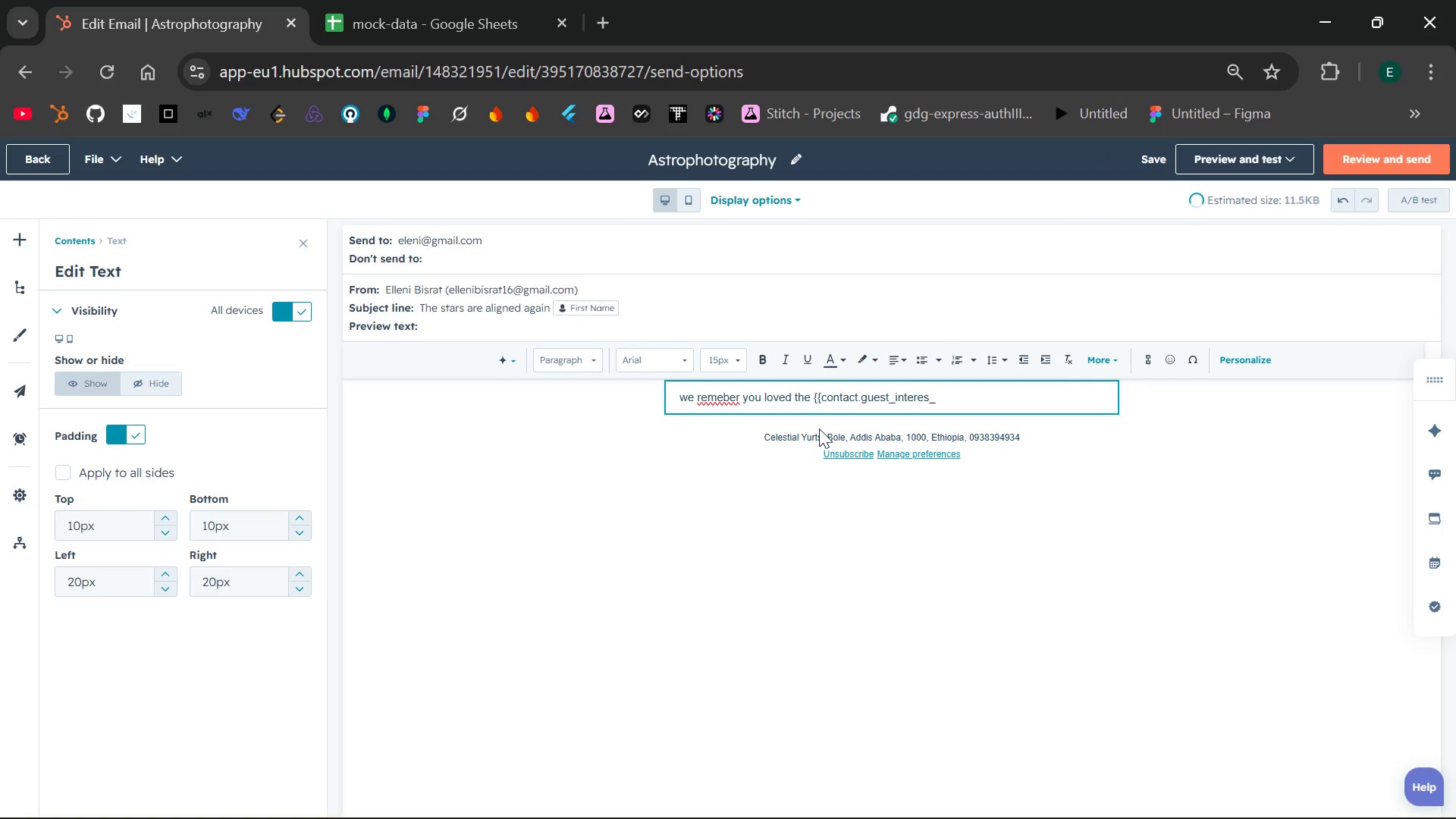 
key(Backspace)
type(t_typw)
key(Backspace)
type(e)
 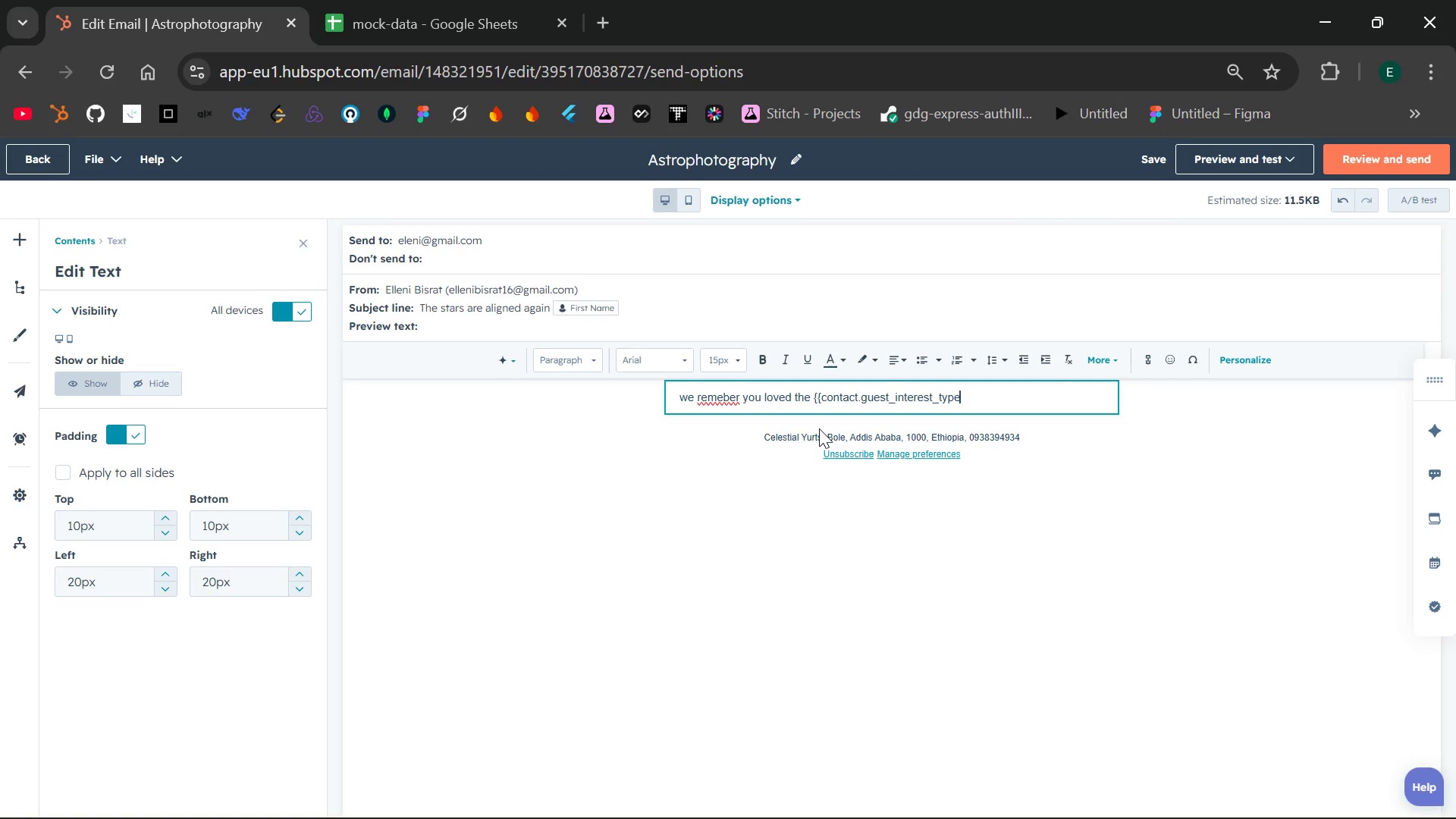 
key(Shift+BracketRight)
 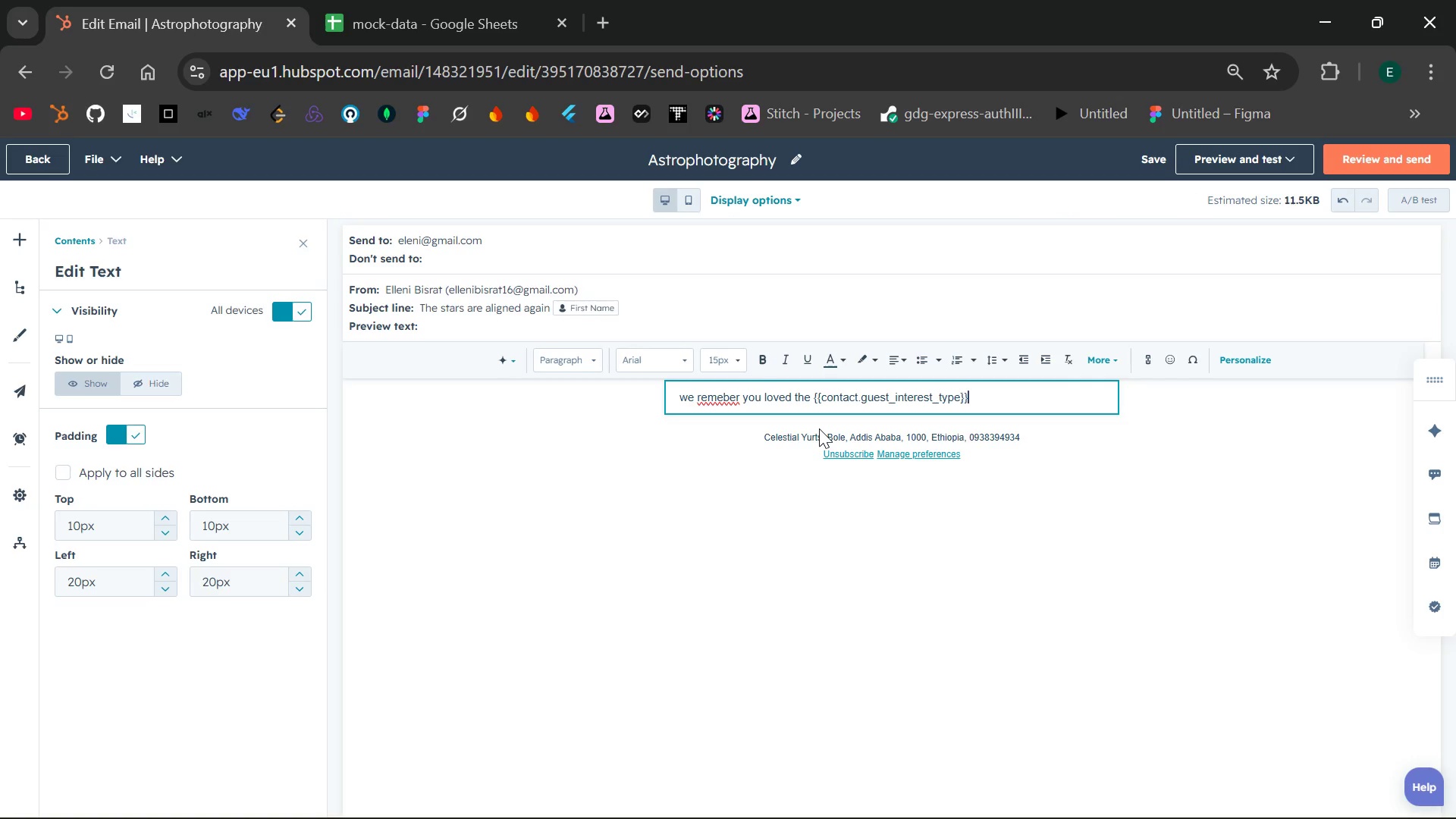 
key(Shift+BracketRight)
 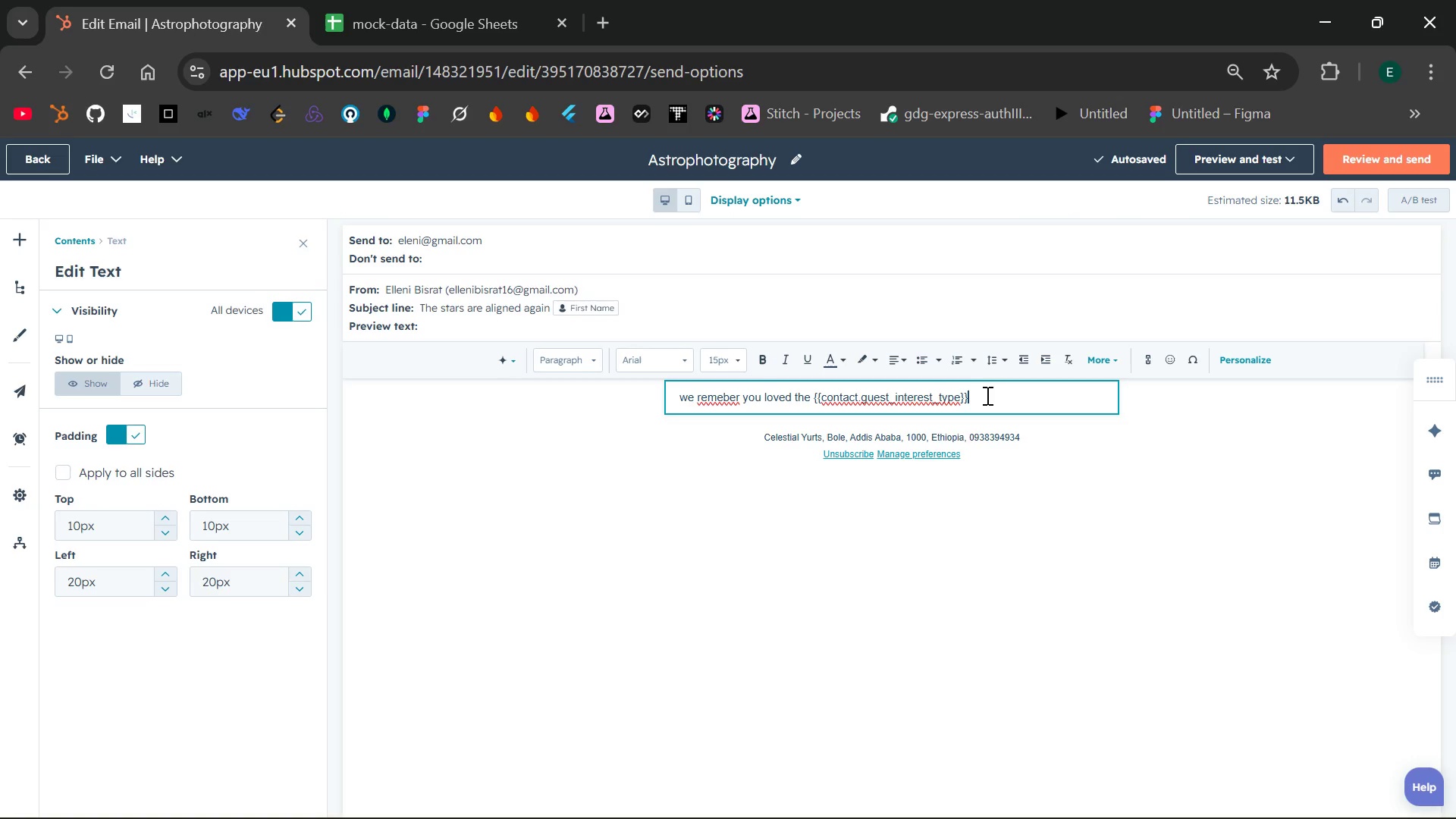 
left_click_drag(start_coordinate=[984, 397], to_coordinate=[813, 394])
 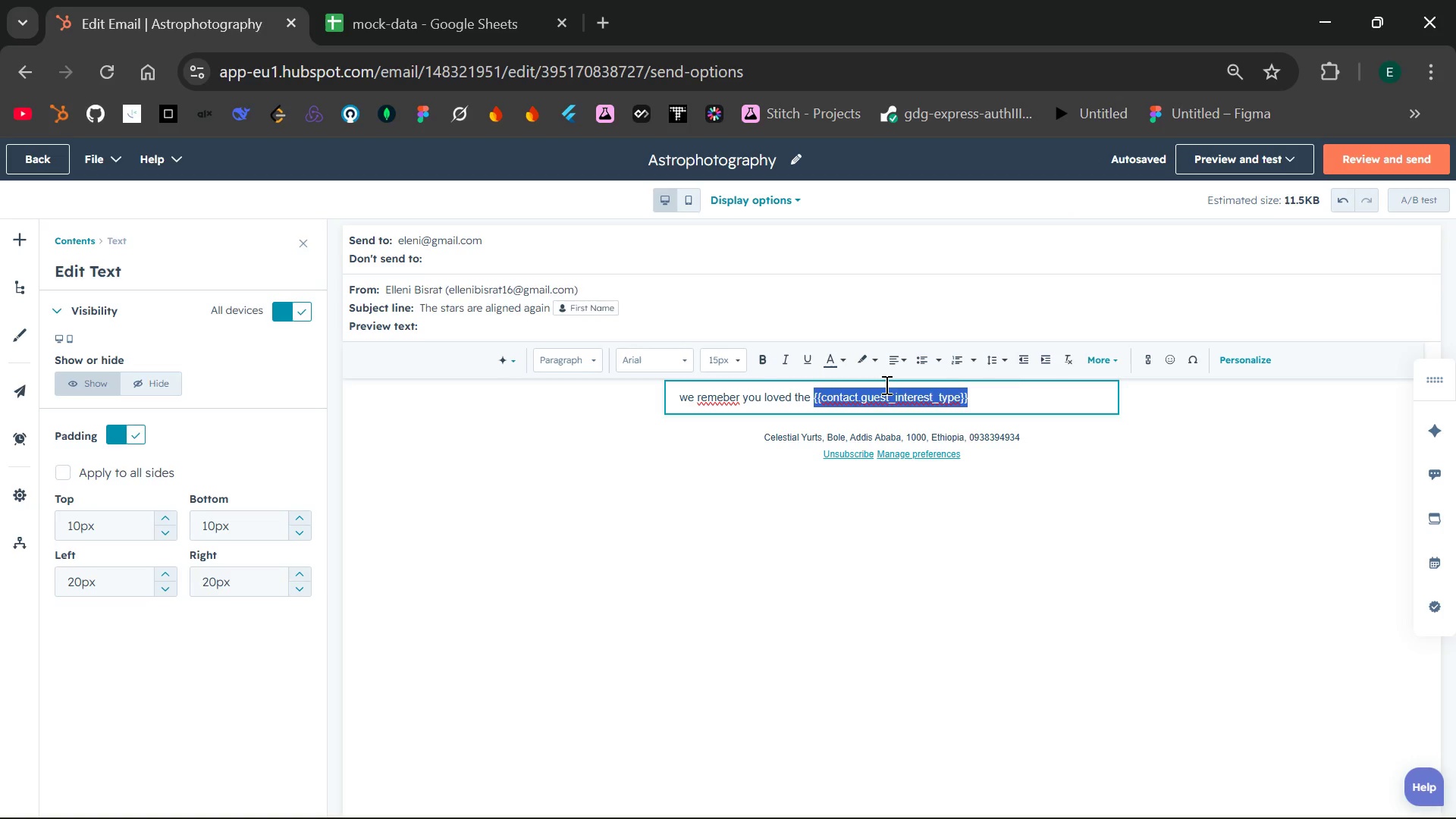 
left_click([1242, 359])
 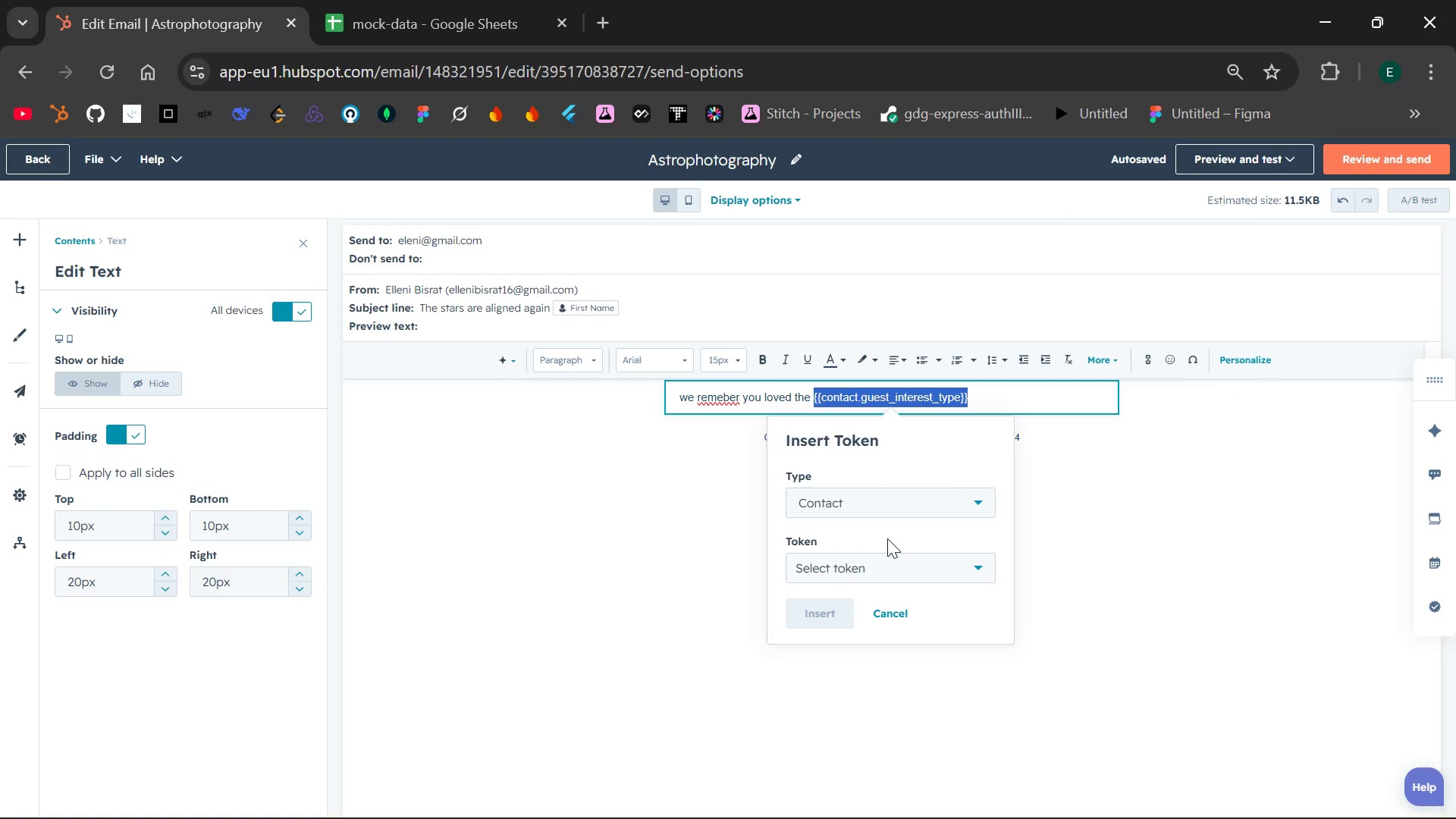 
left_click([912, 566])
 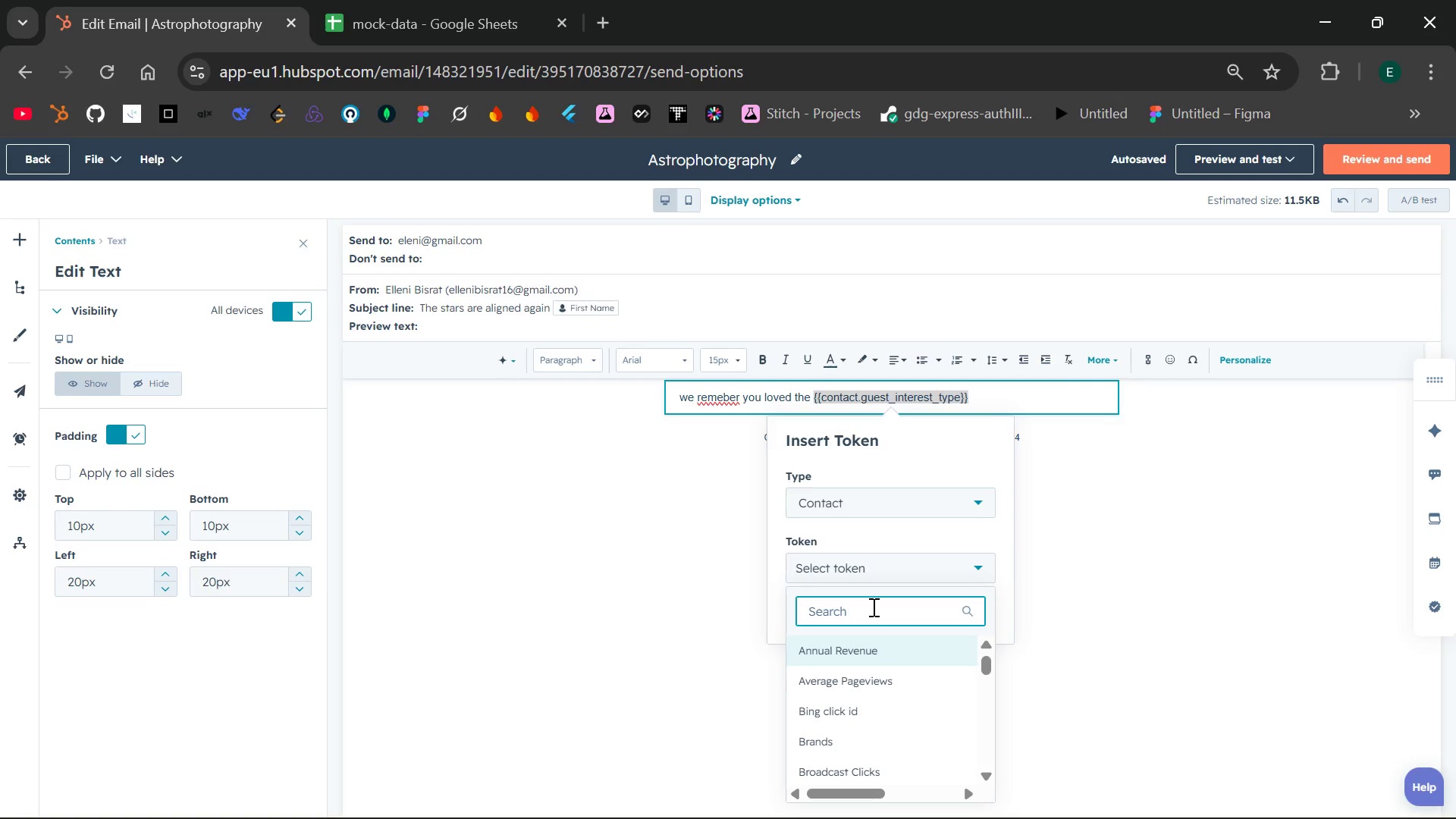 
wait(34.94)
 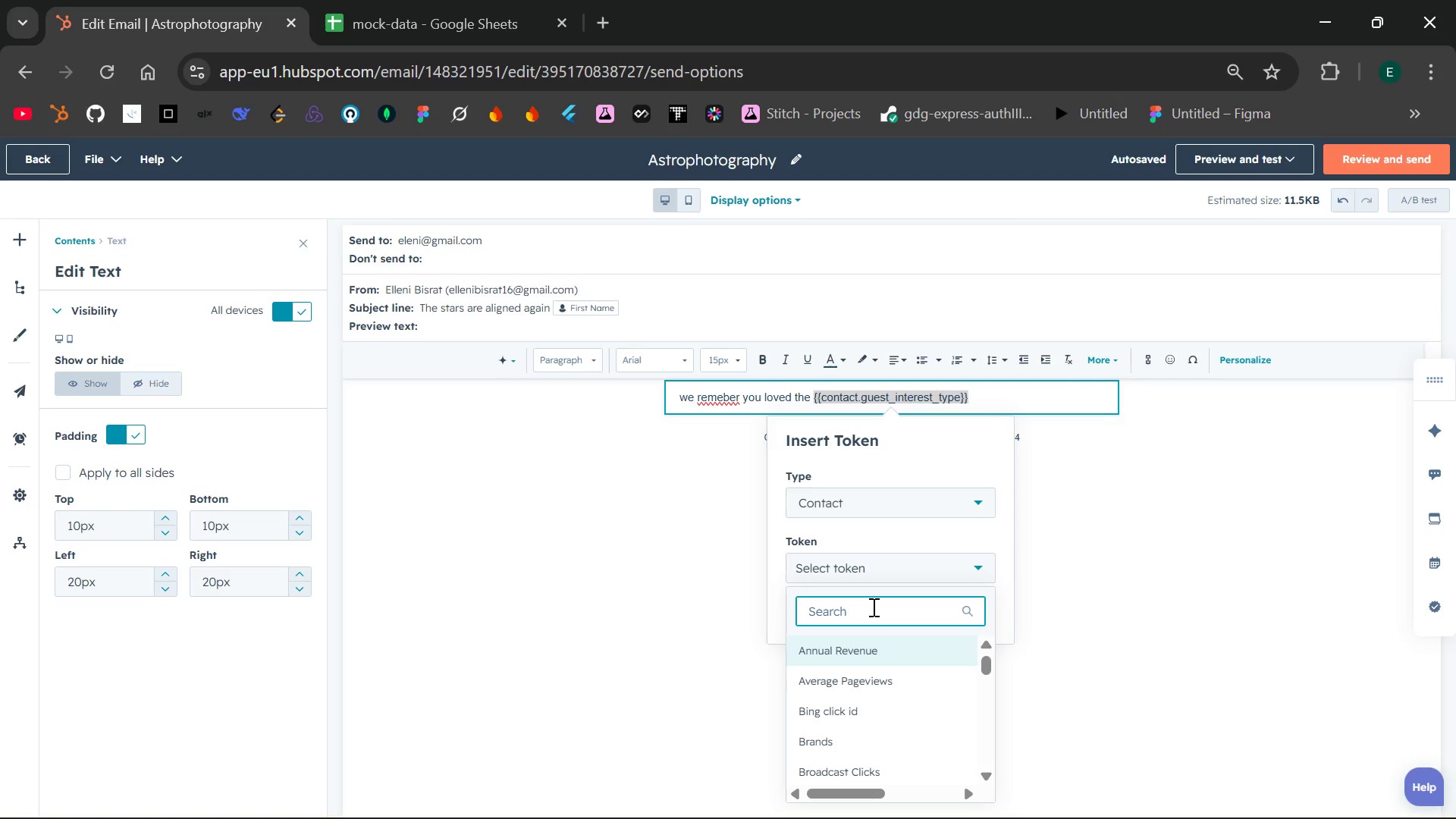 
type(gues)
 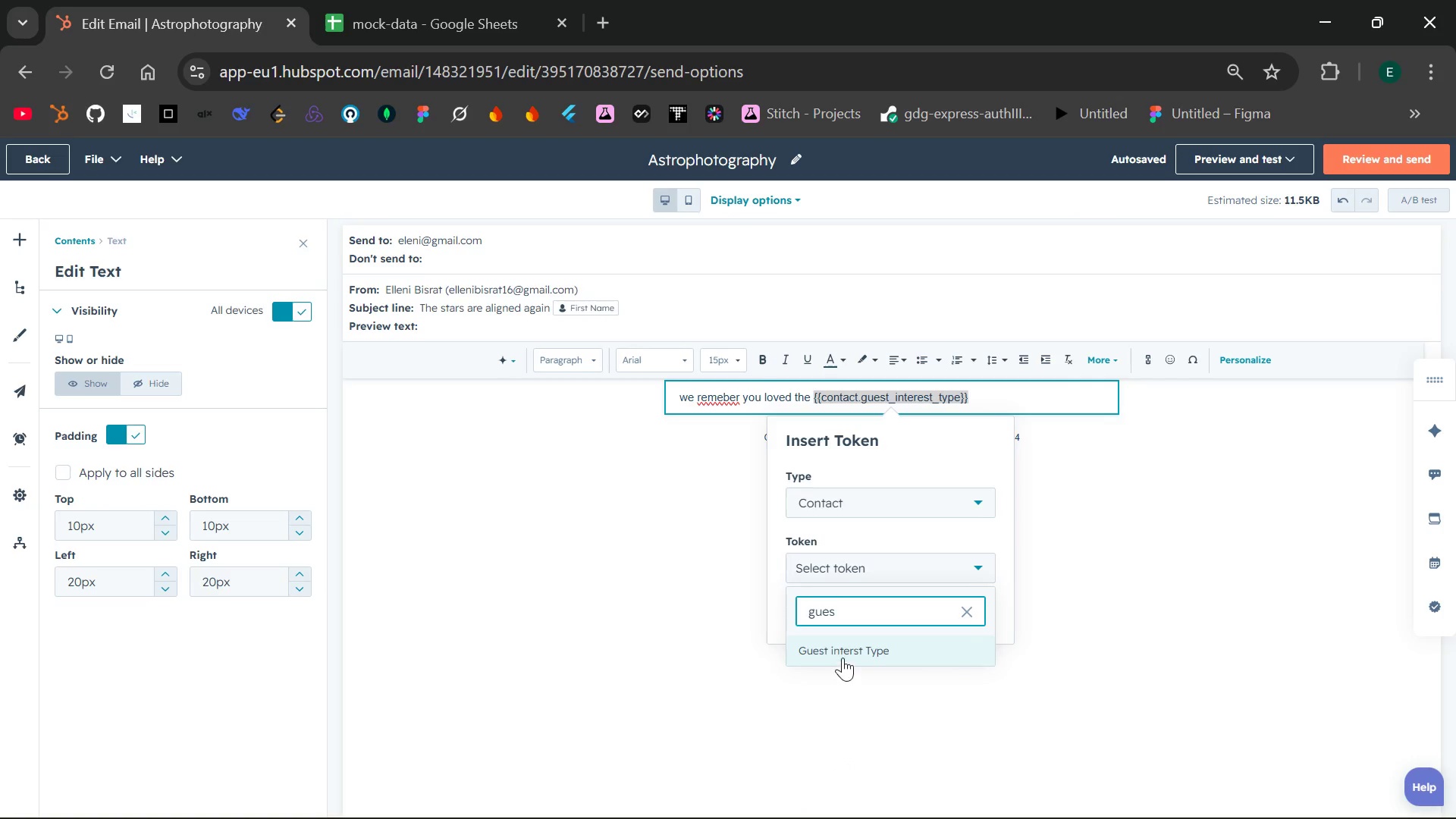 
left_click([840, 652])
 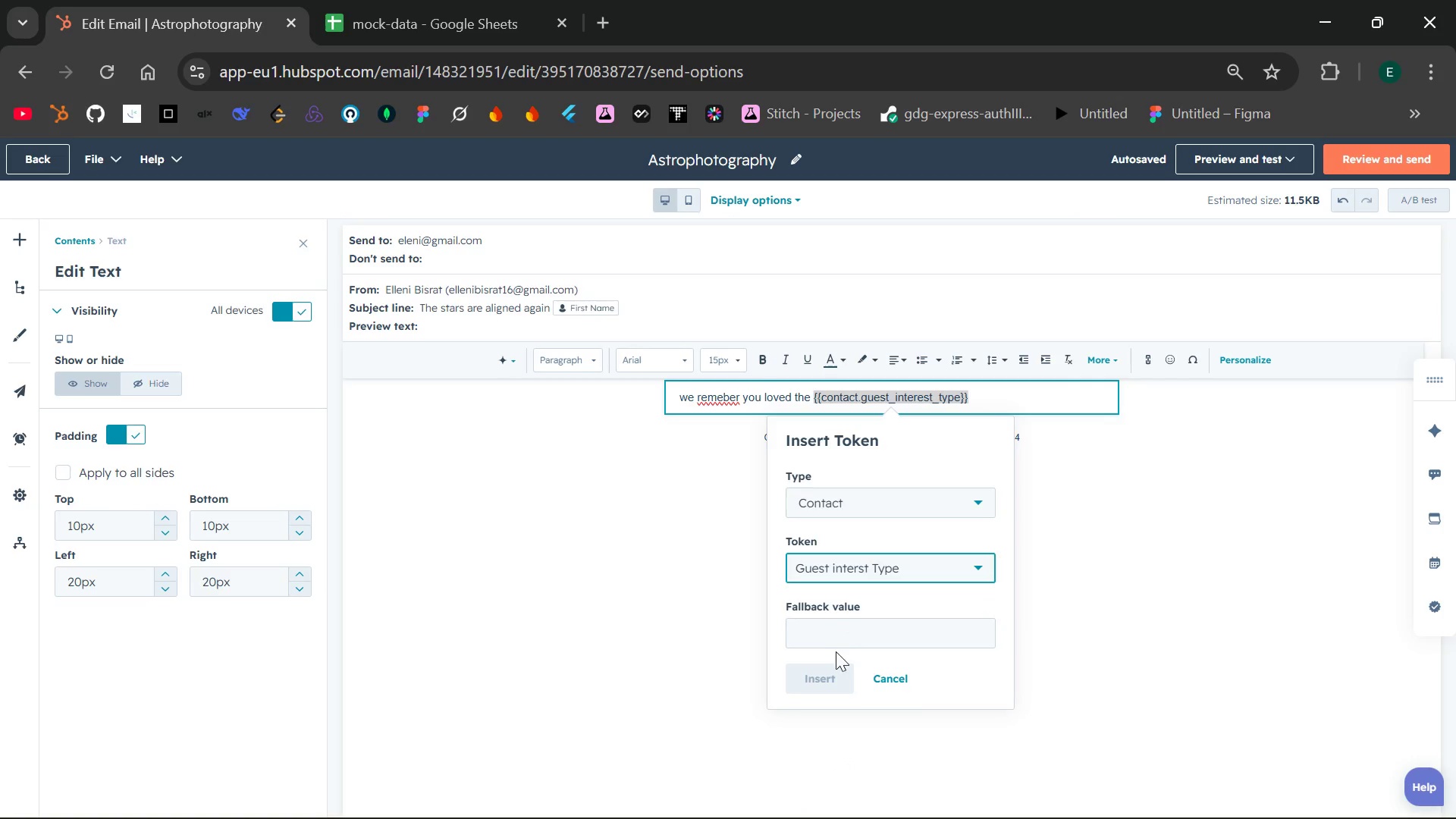 
left_click([831, 639])
 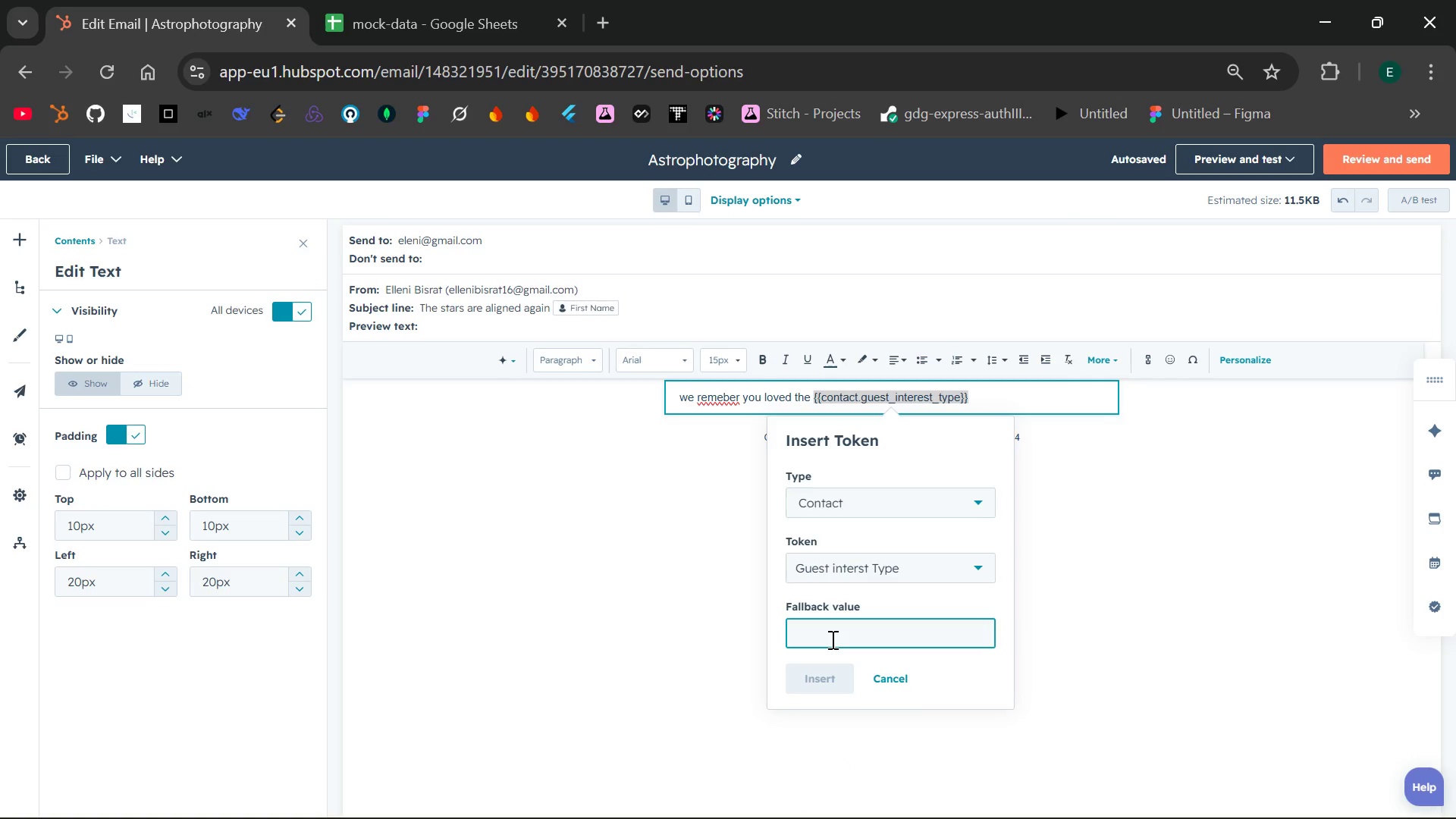 
type(int)
key(Backspace)
key(Backspace)
key(Backspace)
 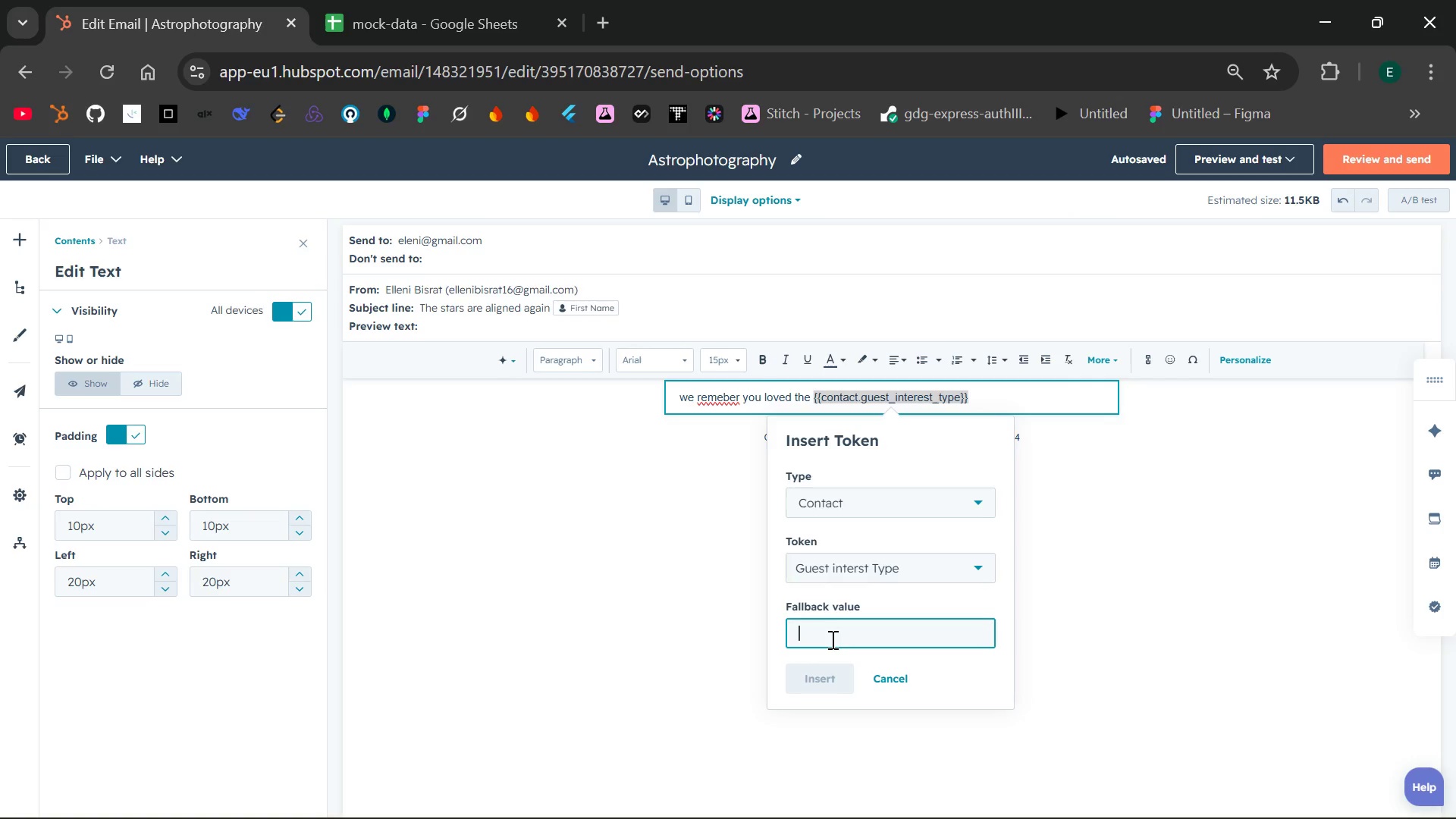 
type(astro)
 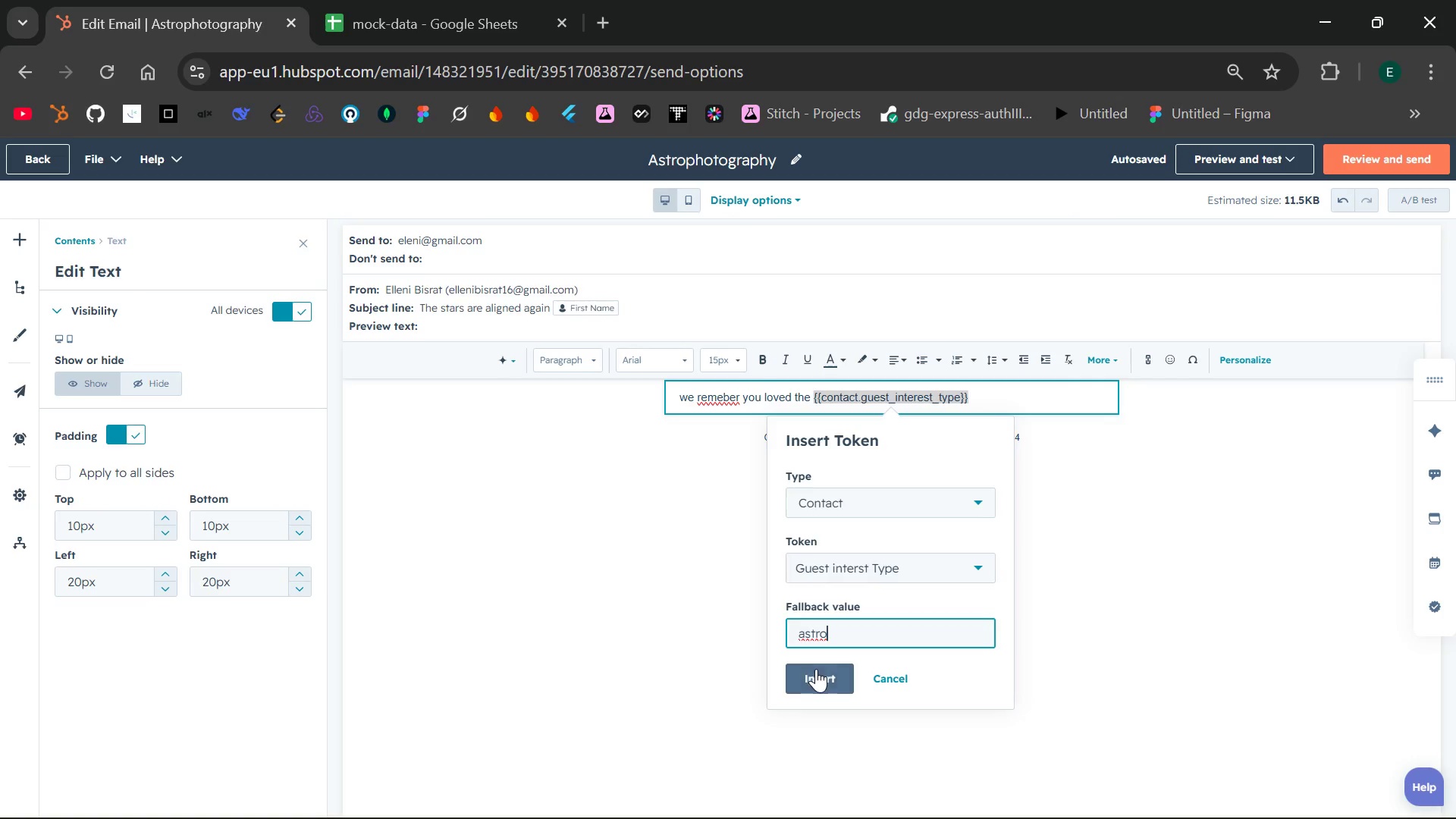 
left_click([814, 678])
 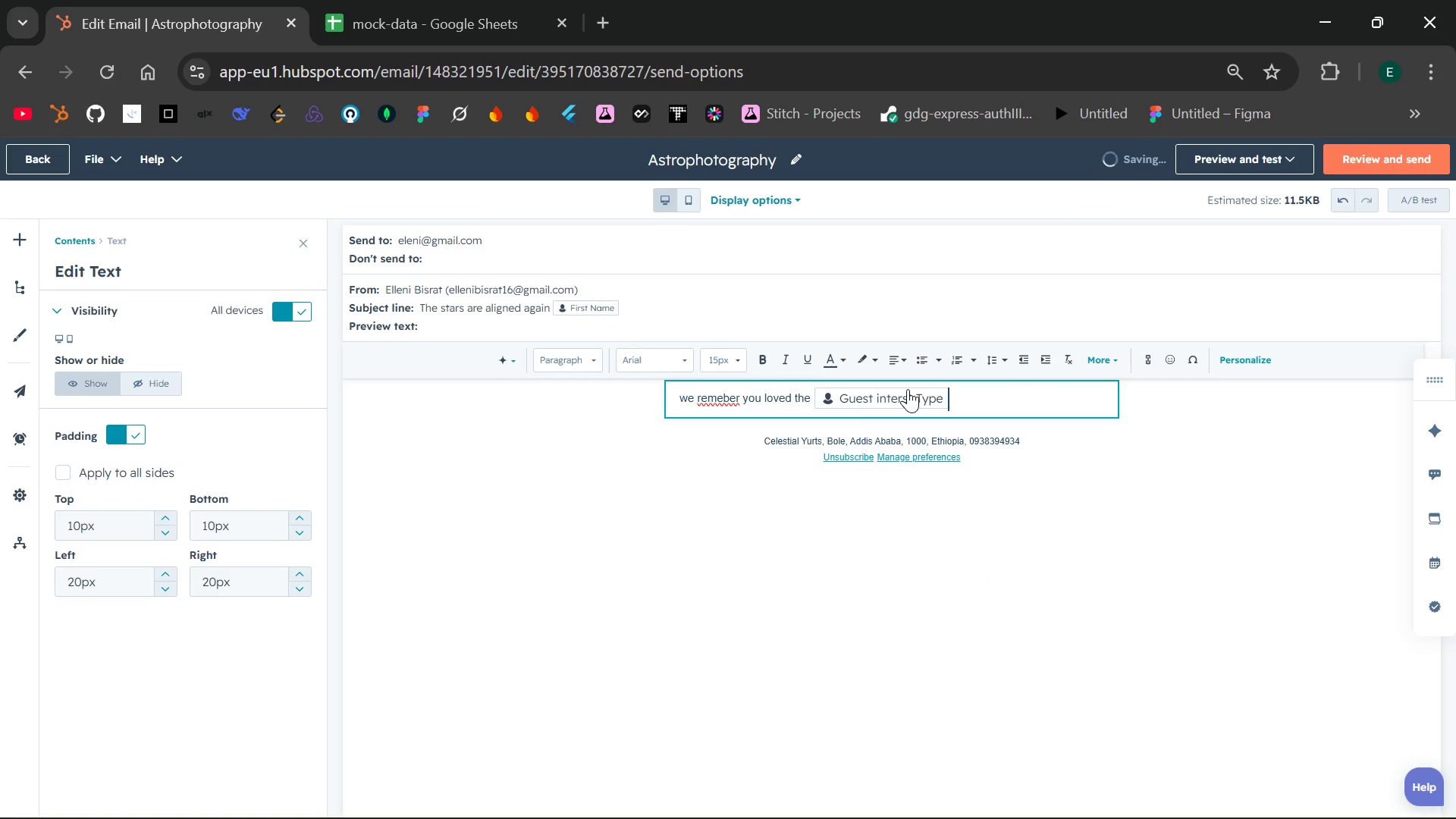 
wait(5.23)
 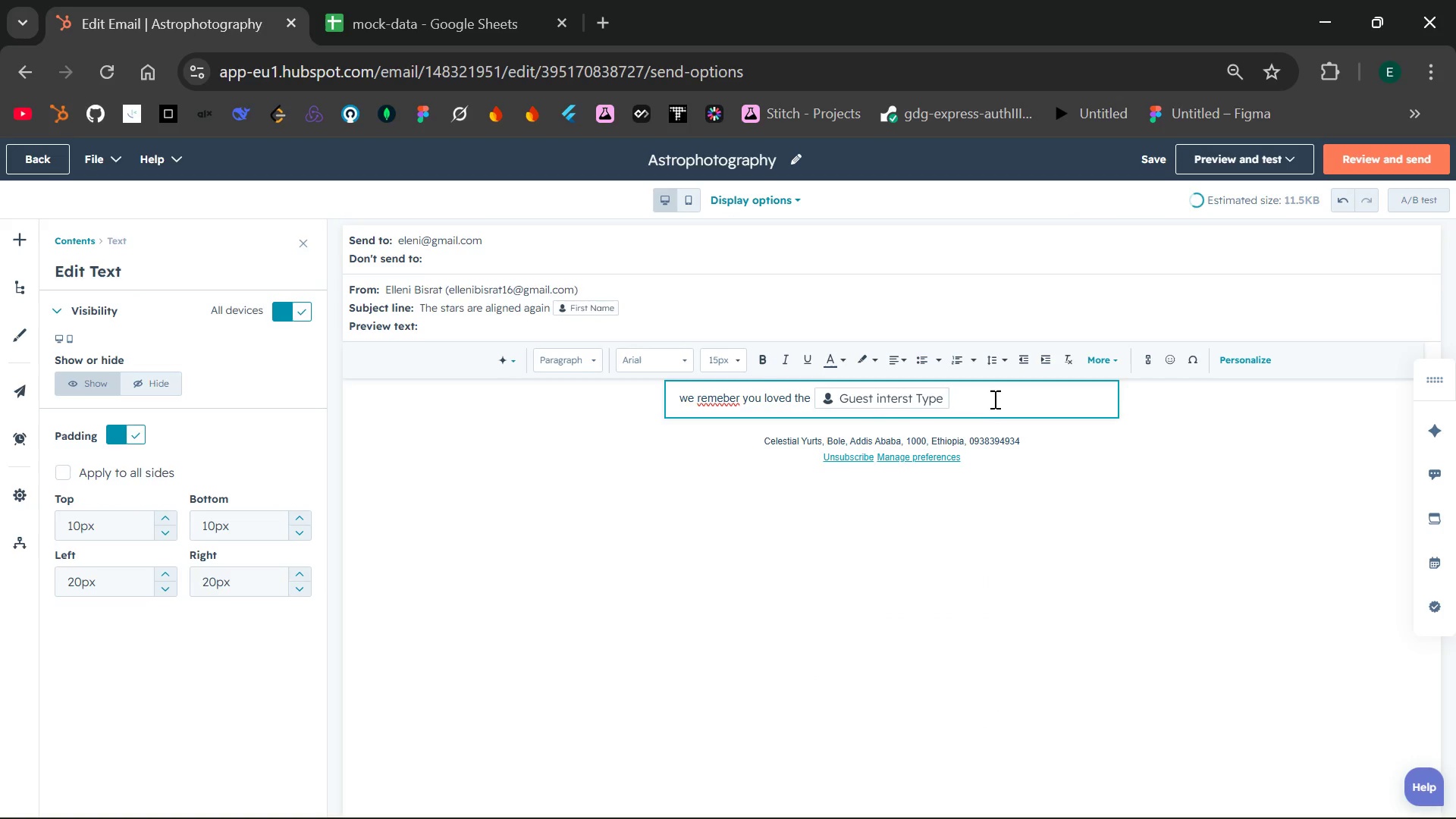 
double_click([720, 400])
 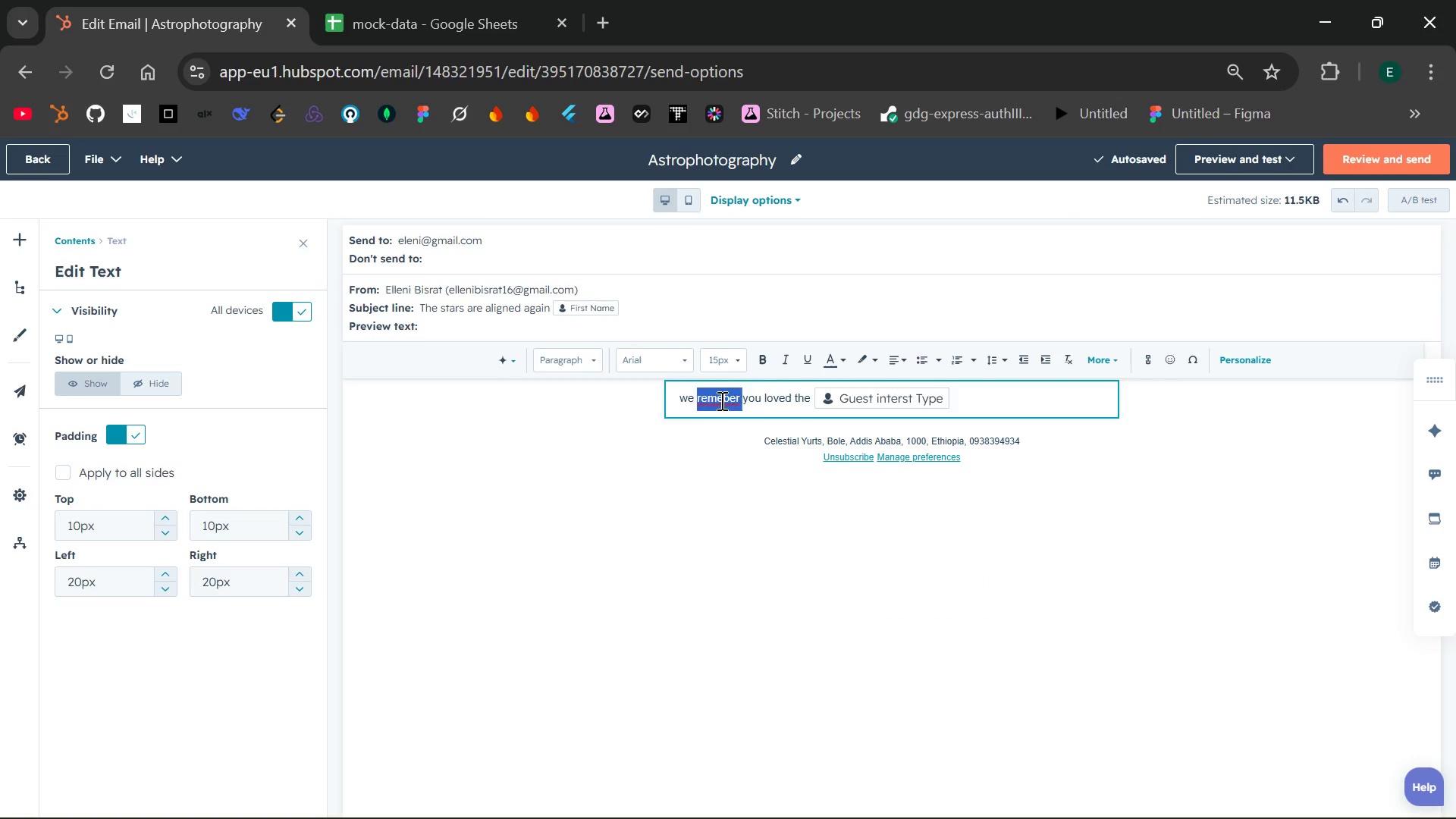 
type(reme)
key(Backspace)
type(ember )
 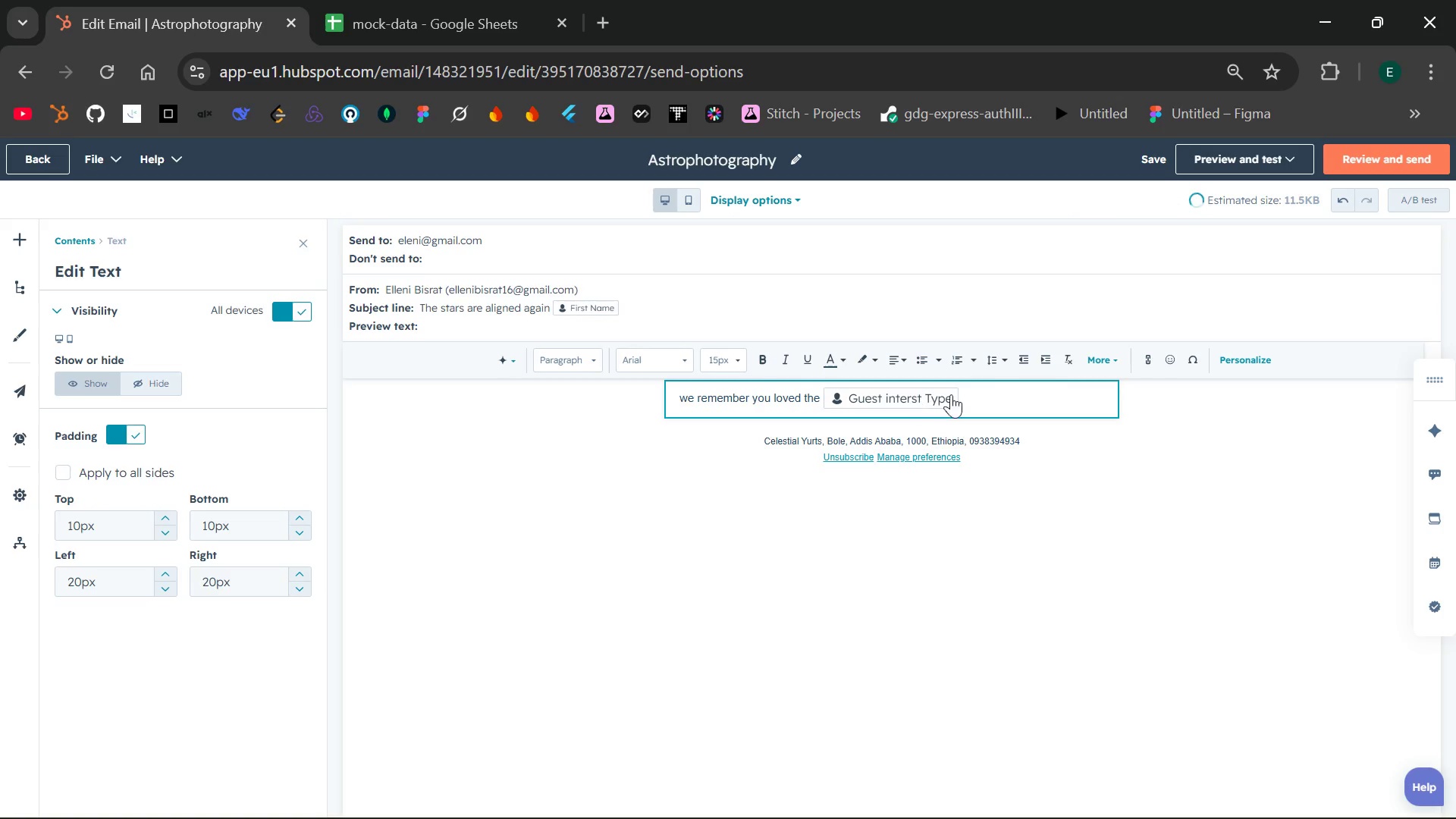 
left_click([995, 387])
 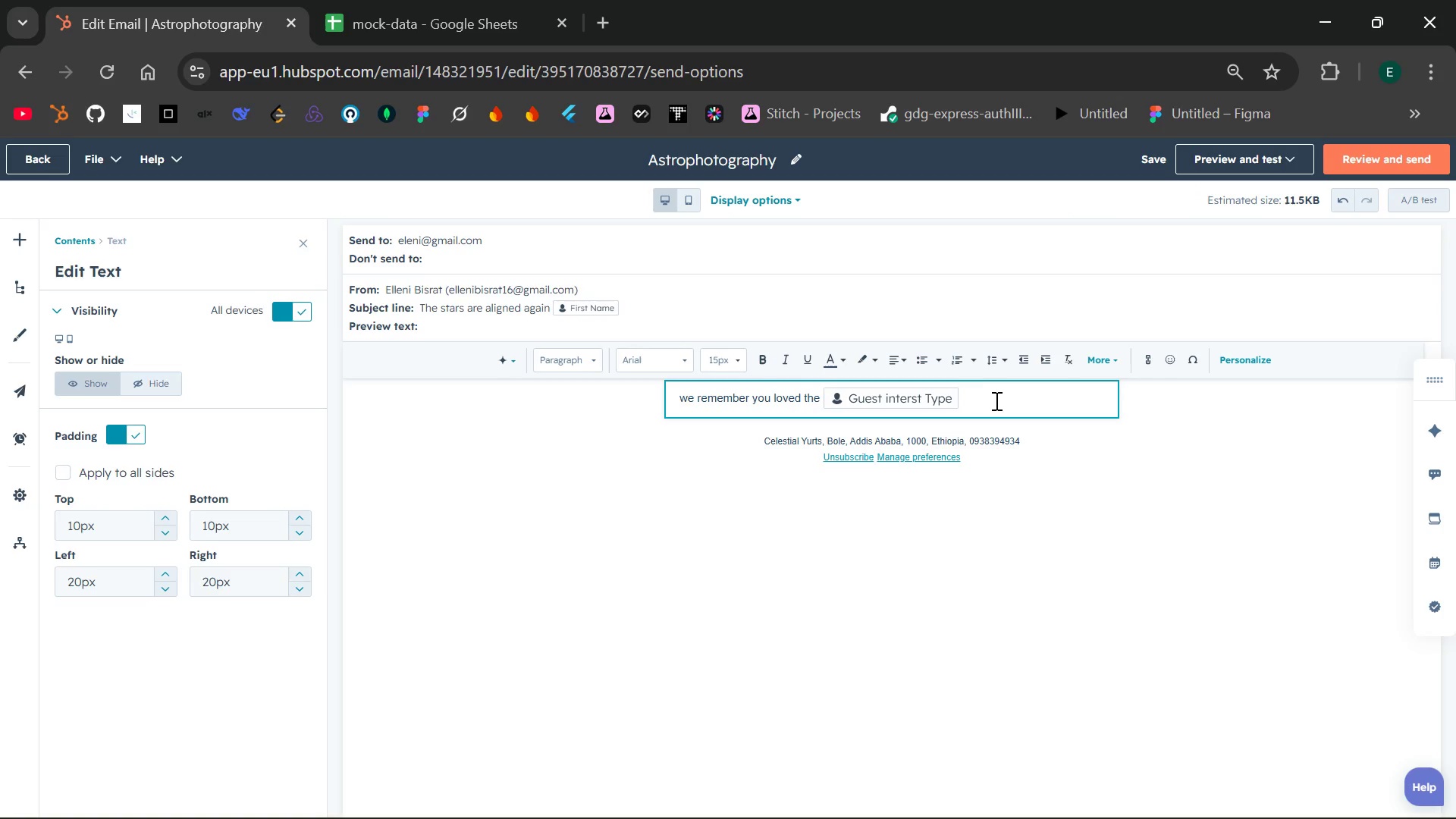 
left_click([995, 401])
 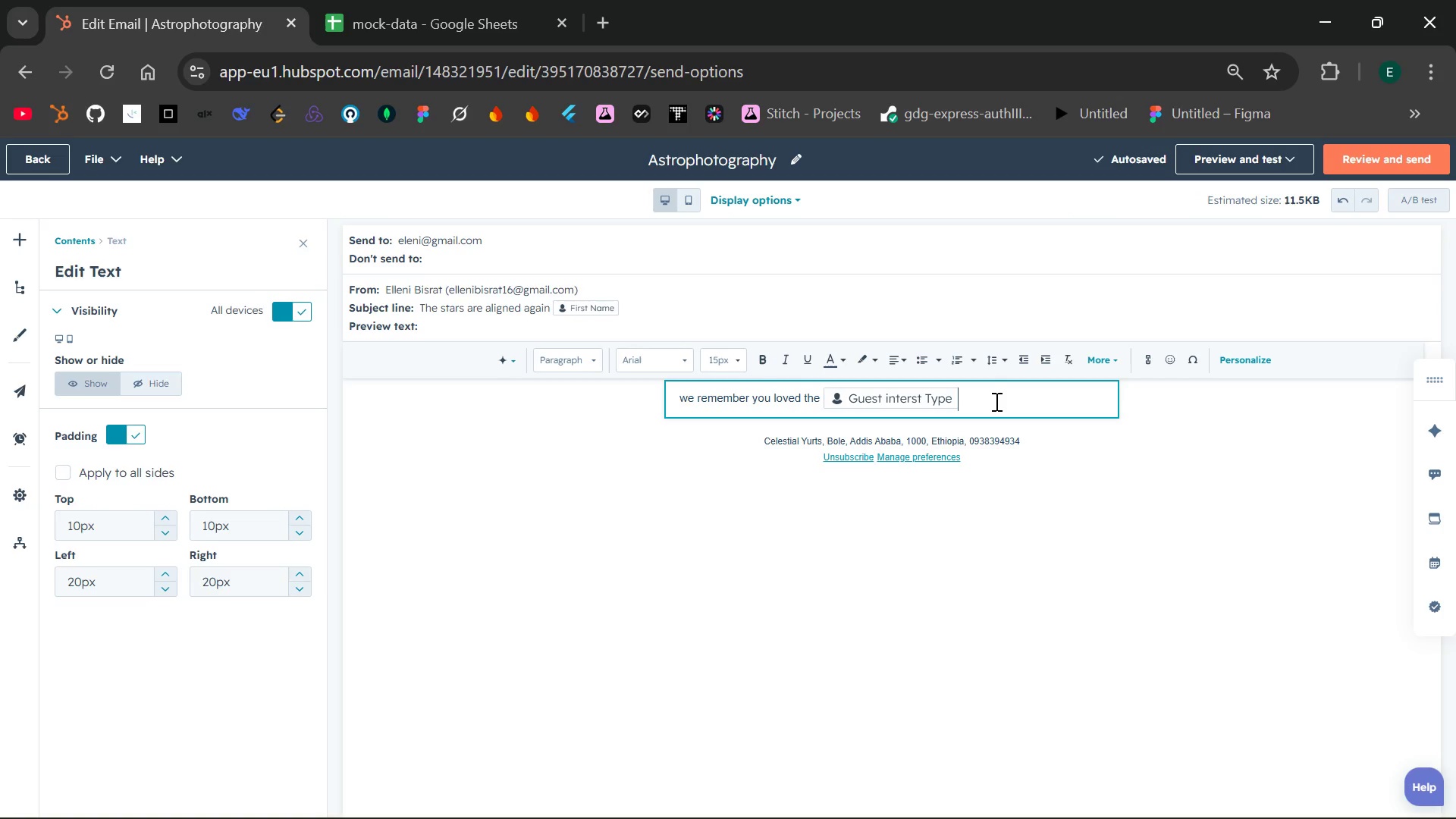 
type( sessions .The milky way core returns in two weeks.)
 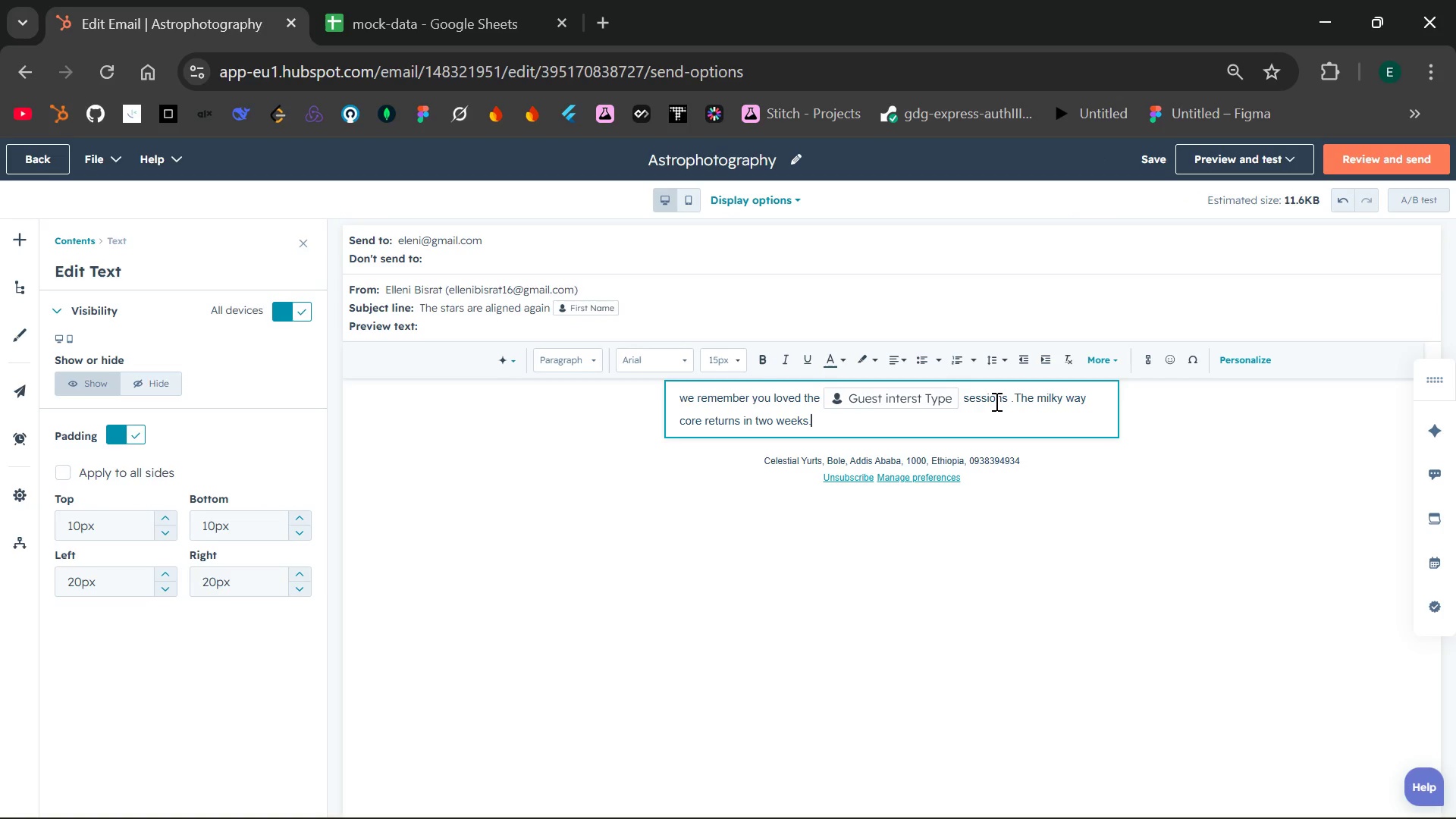 
key(Enter)
 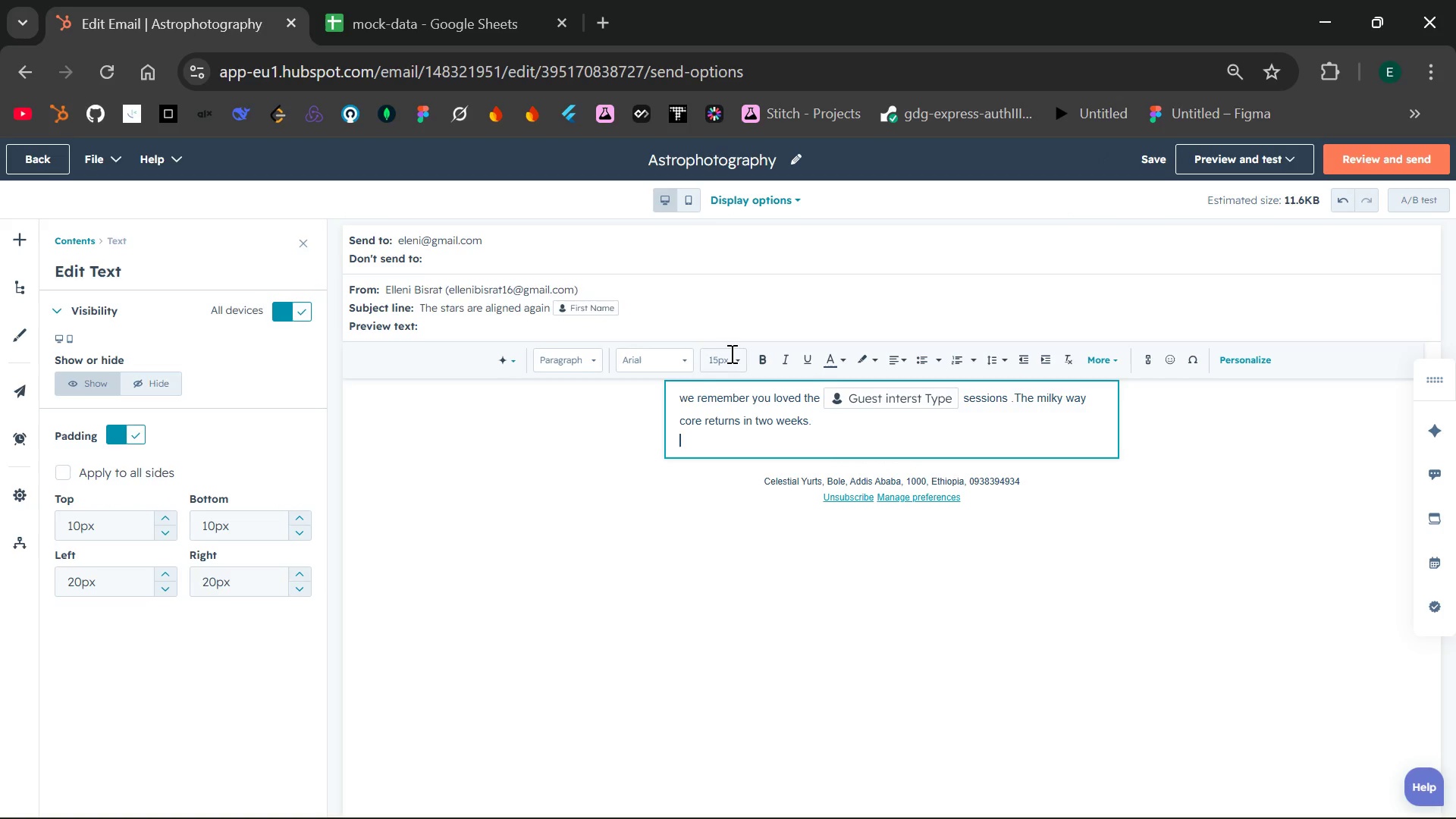 
left_click([545, 544])
 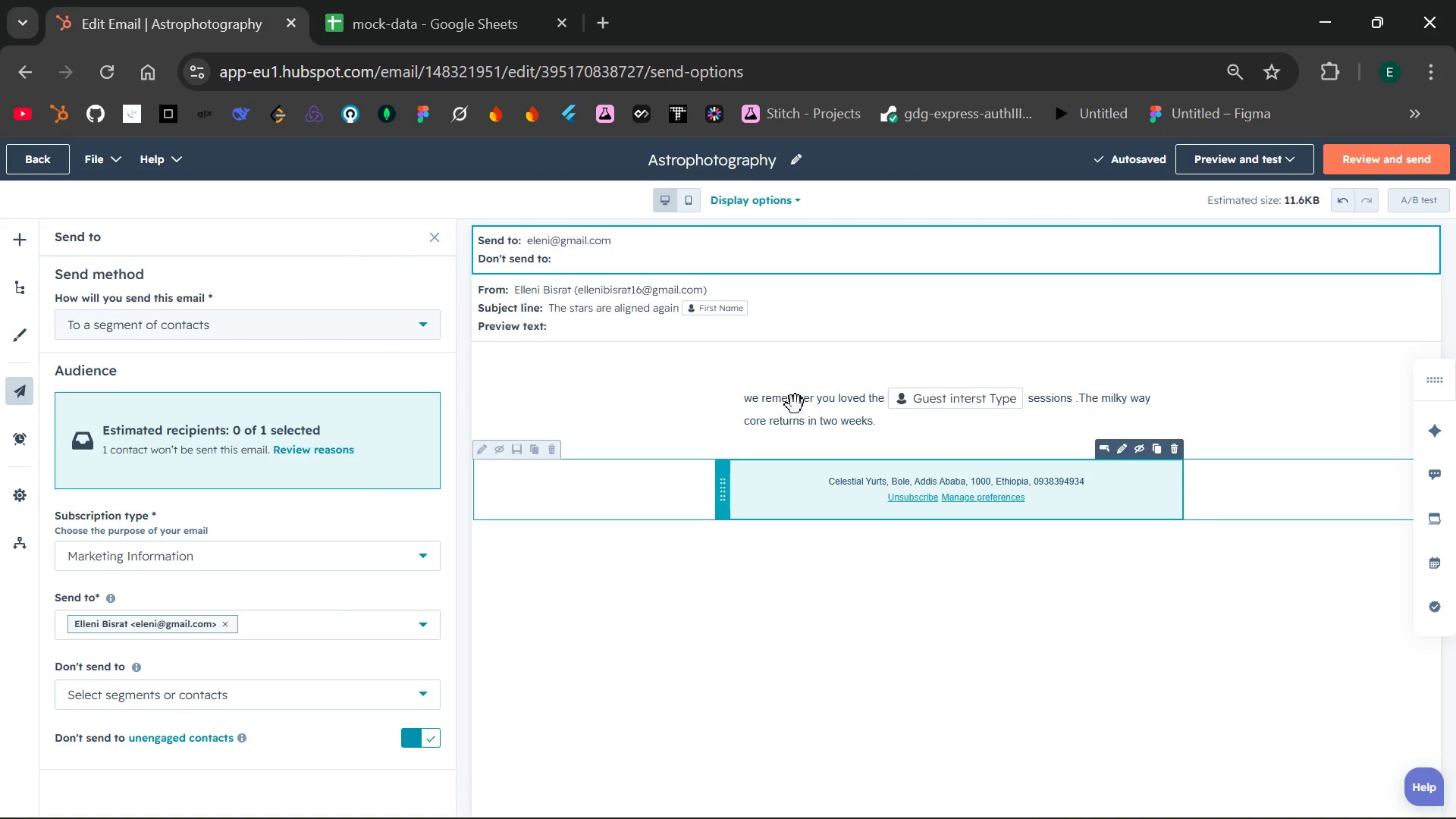 
left_click([790, 403])
 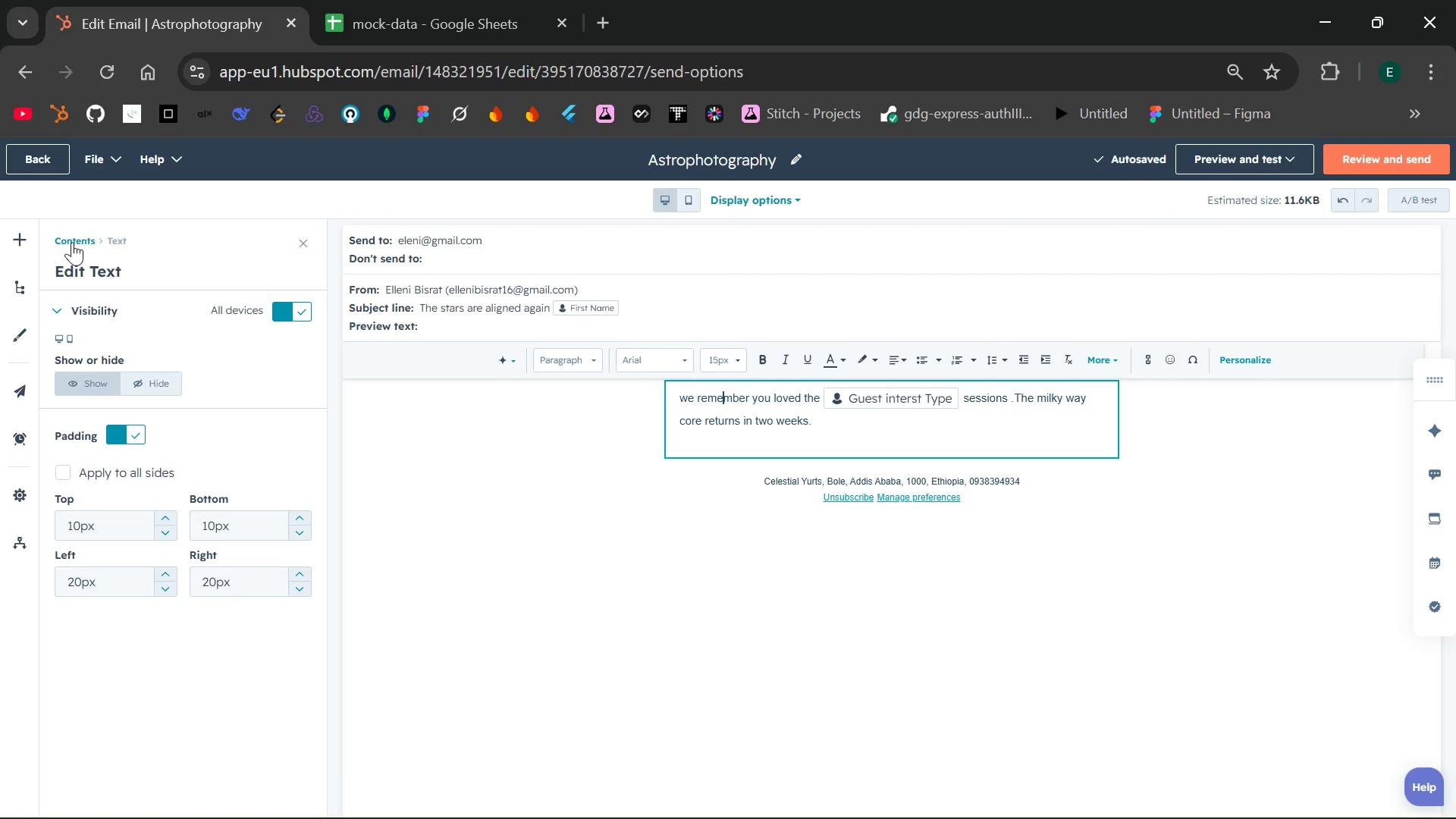 
left_click([20, 237])
 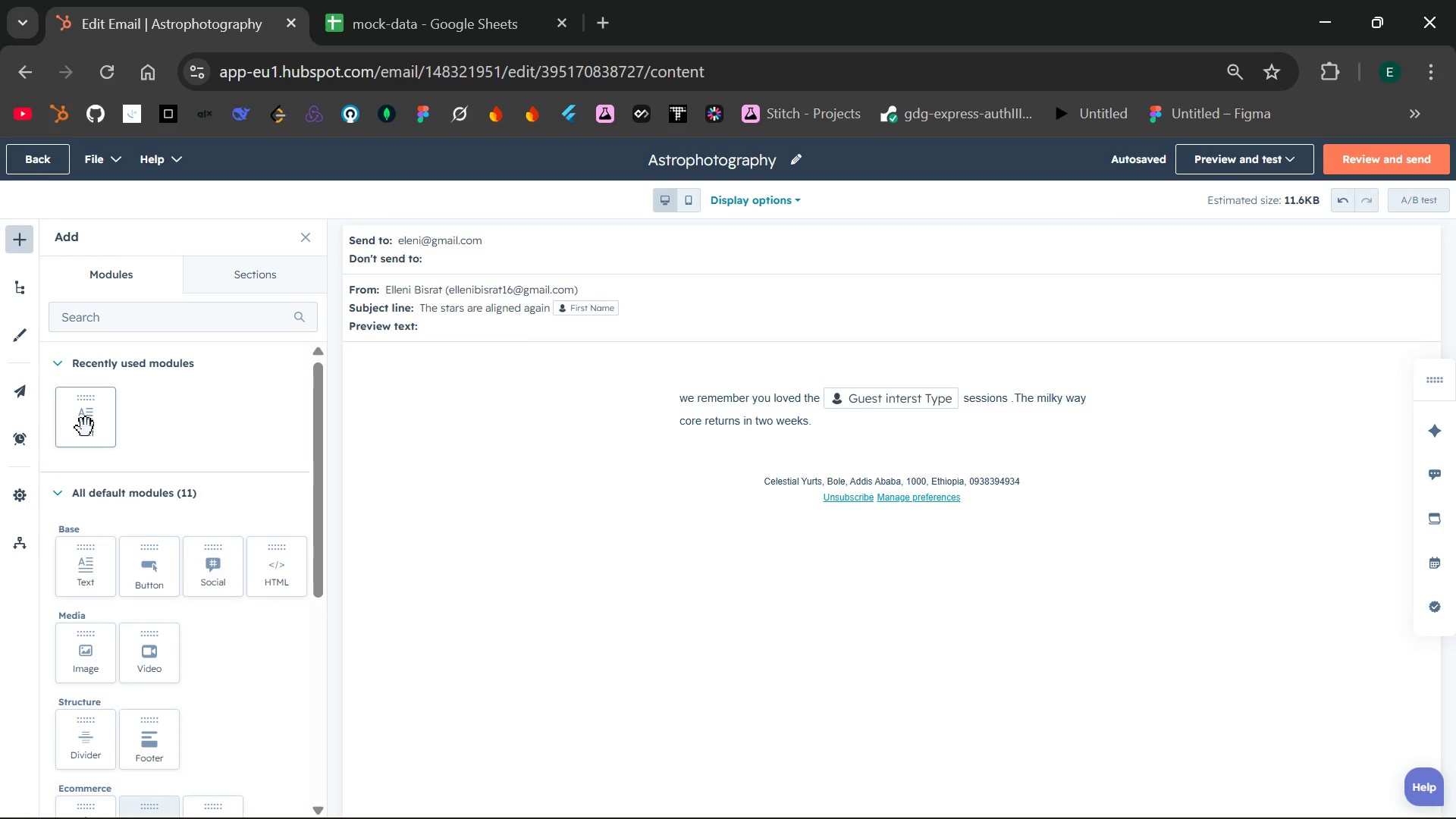 
left_click_drag(start_coordinate=[152, 577], to_coordinate=[833, 449])
 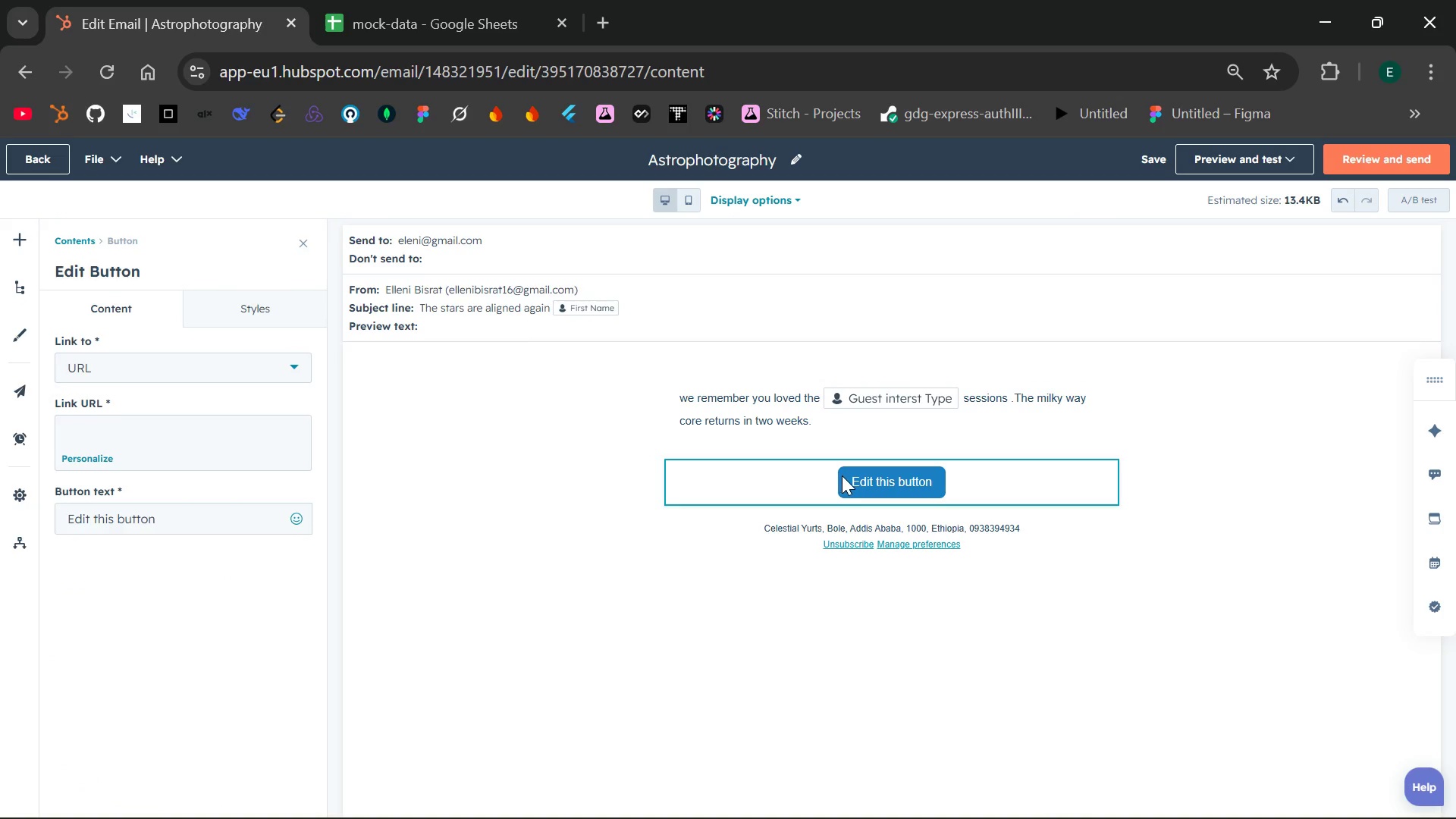 
left_click([868, 475])
 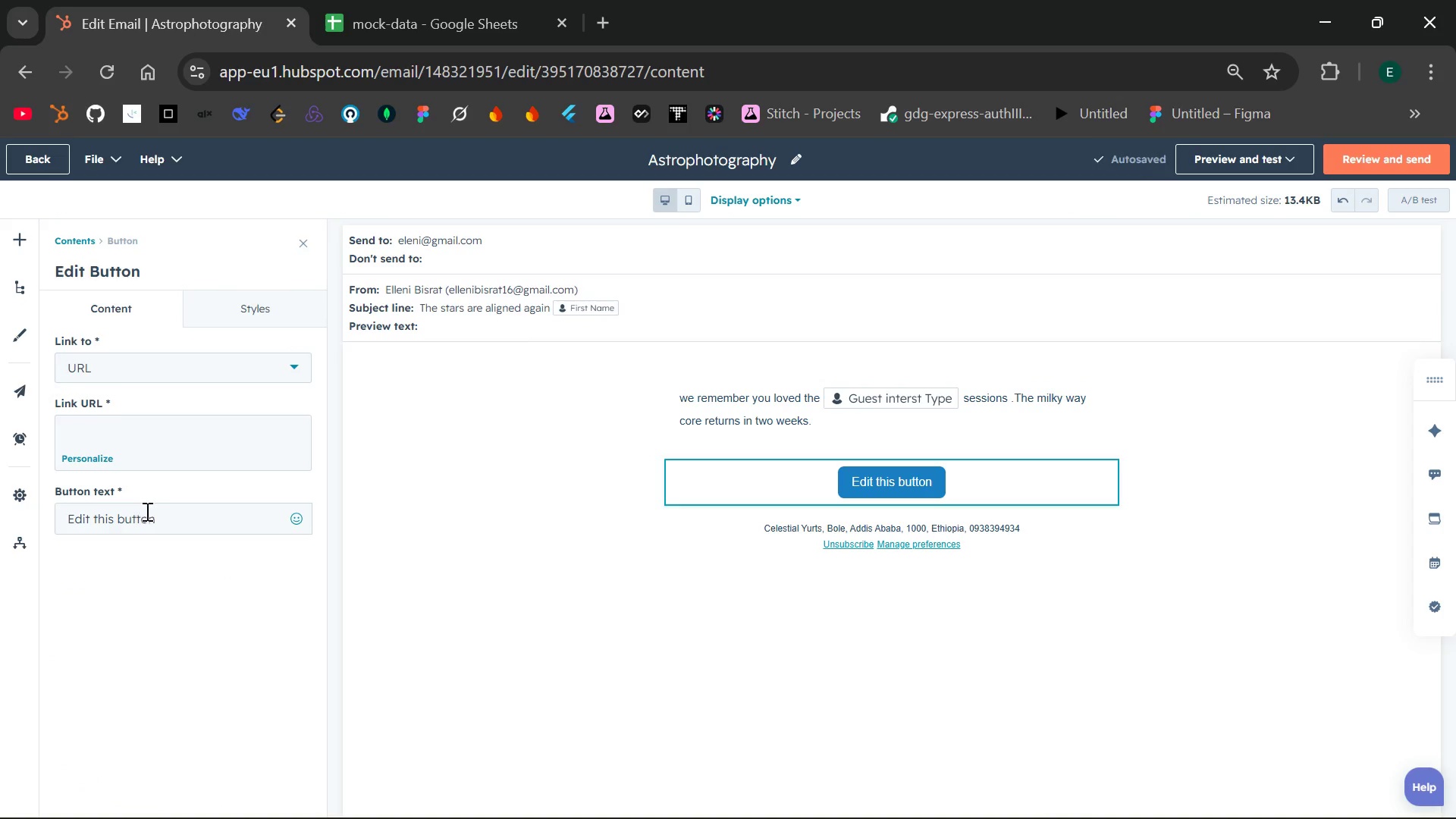 
left_click_drag(start_coordinate=[168, 513], to_coordinate=[51, 528])
 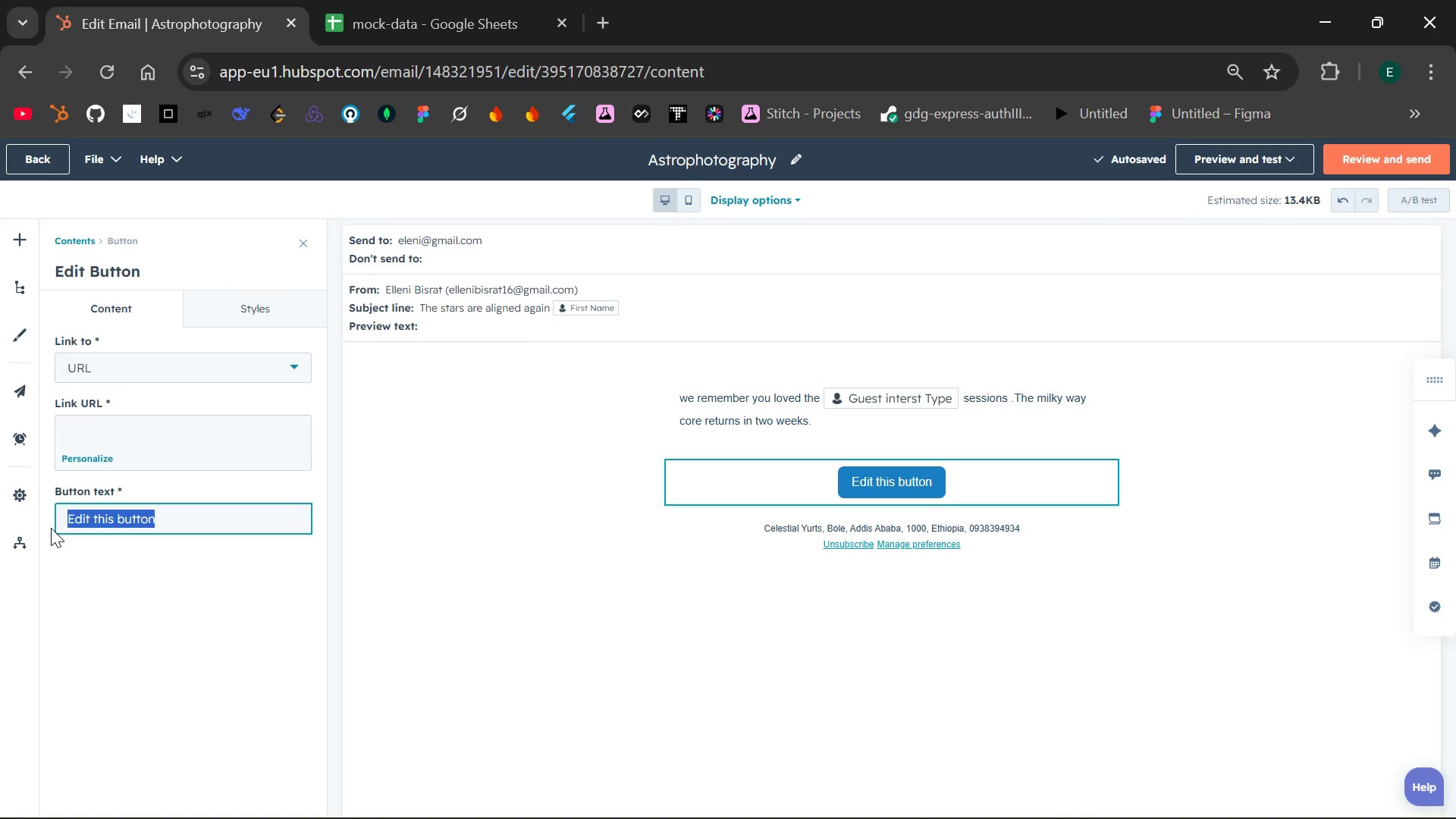 
key(Backspace)
 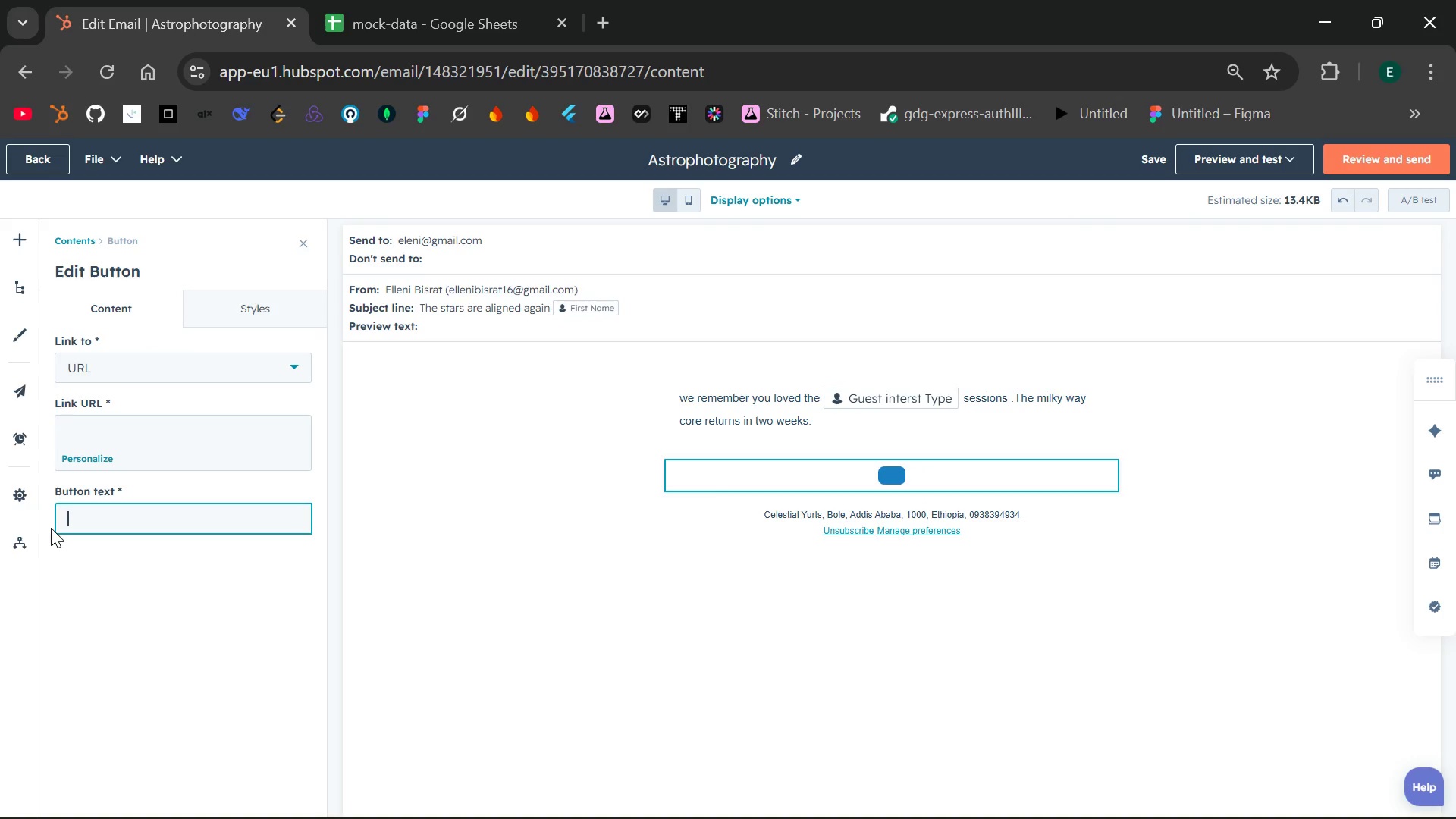 
type(Reseve Dark sky weeknd)
 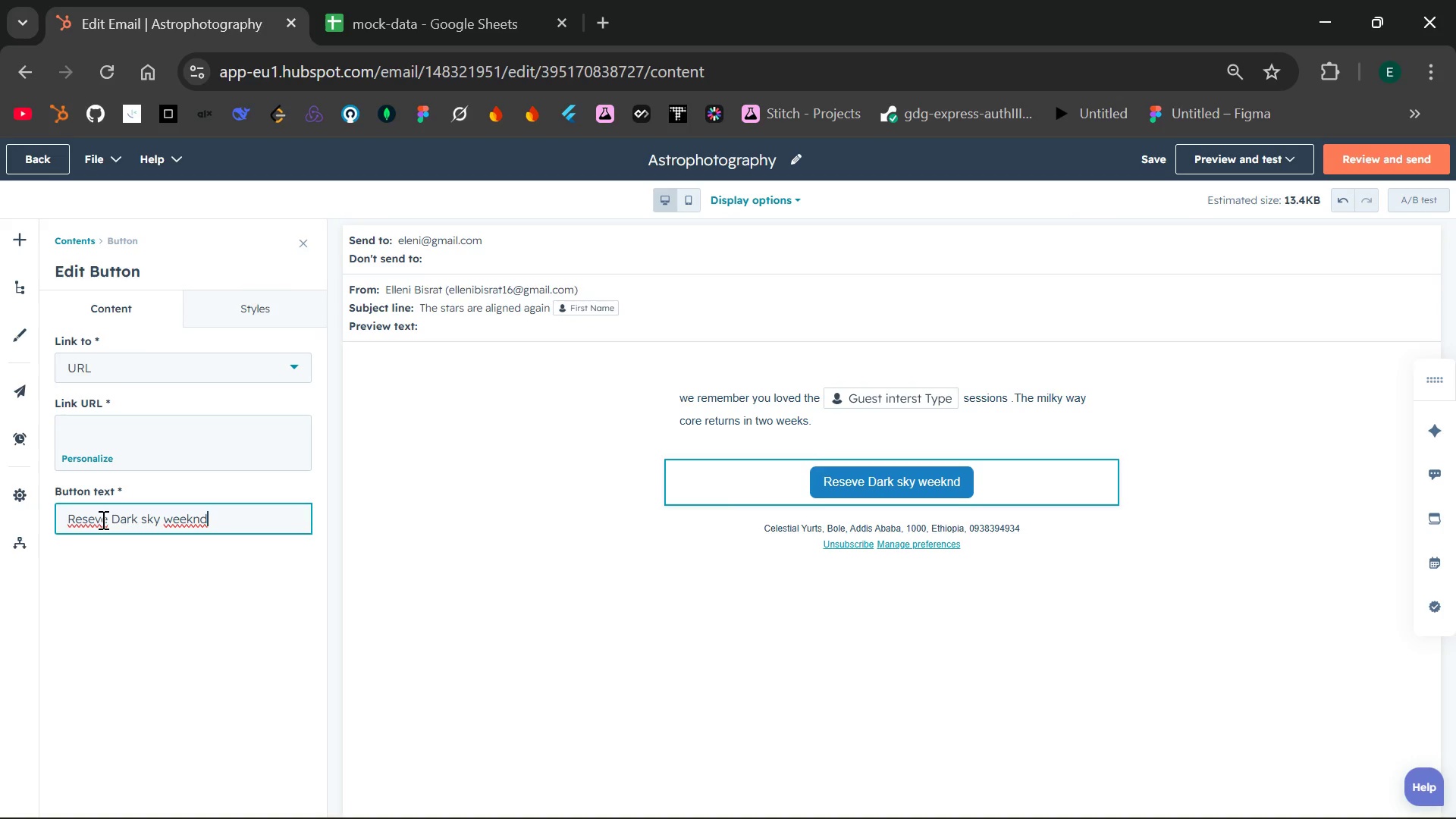 
double_click([102, 519])
 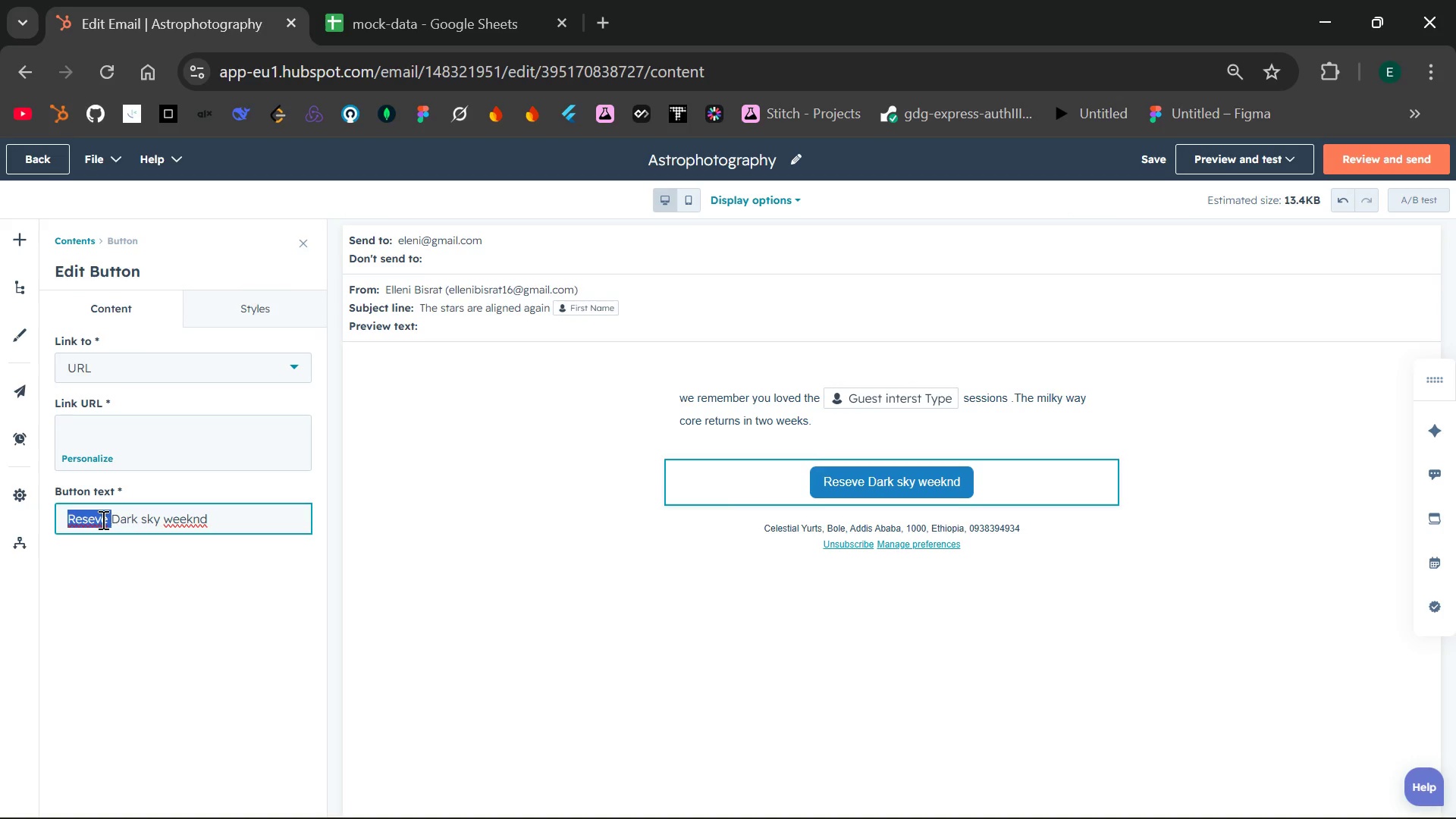 
type(Reserve )
 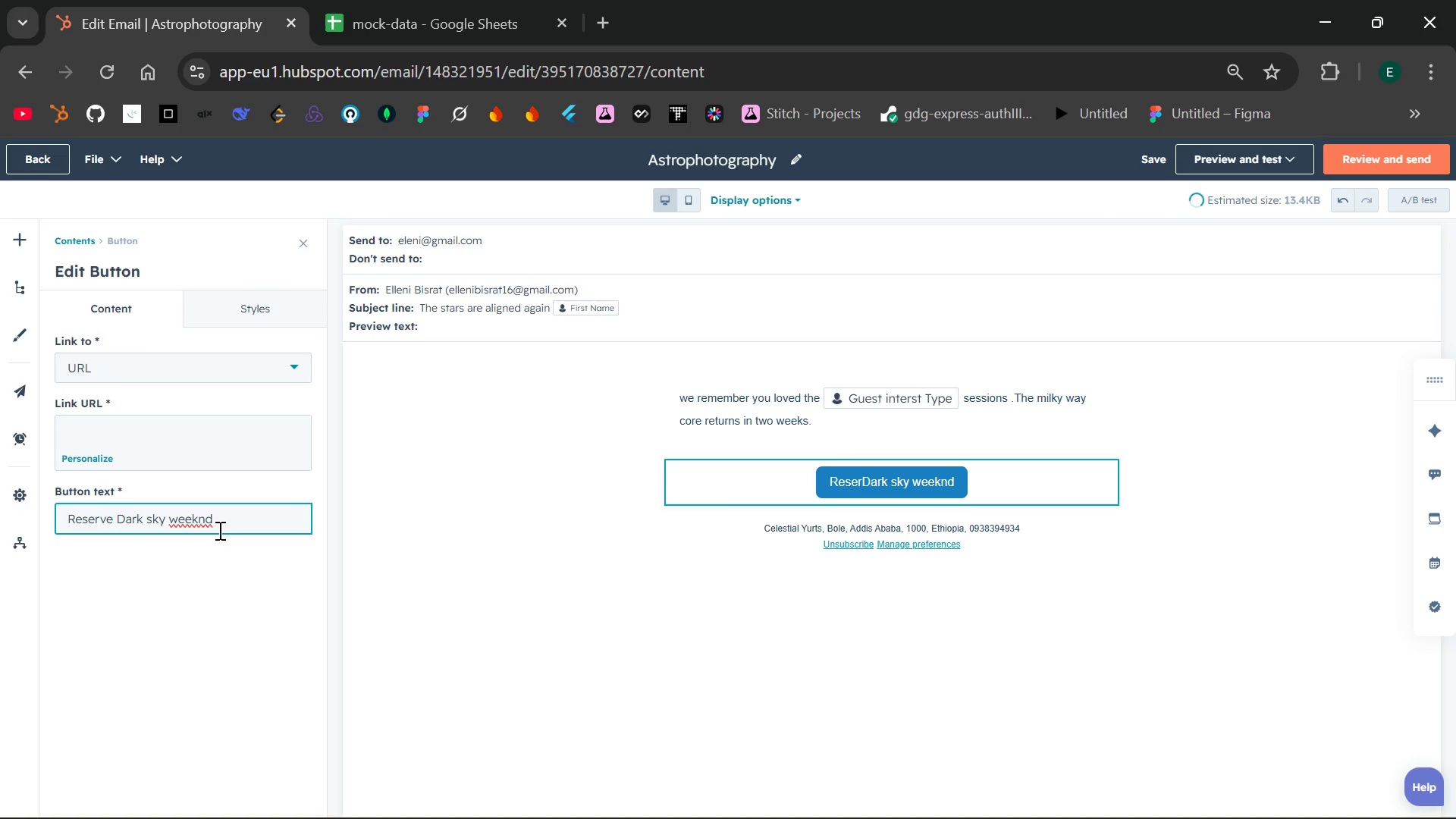 
left_click([218, 526])
 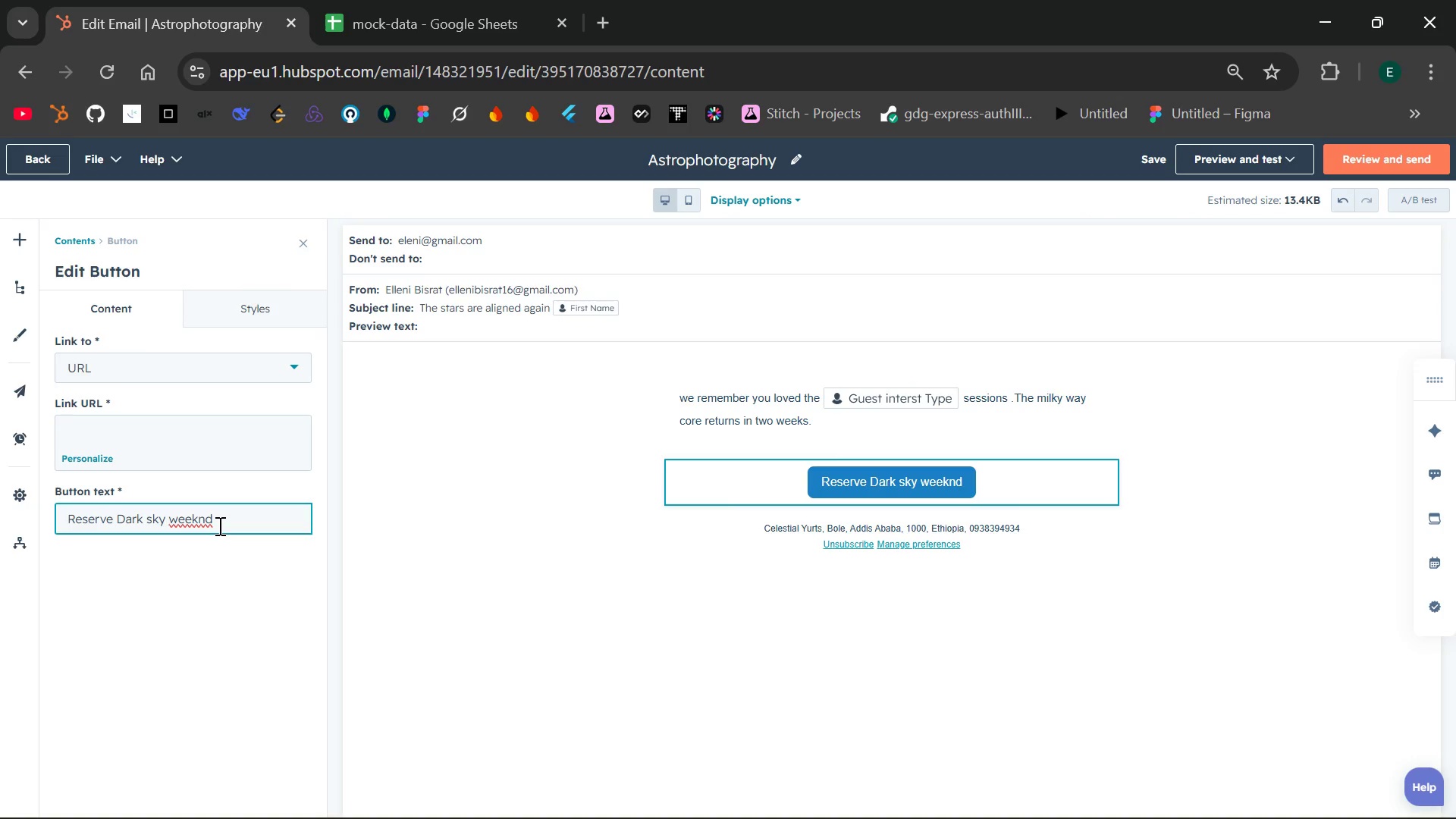 
key(Backspace)
key(Backspace)
type(end)
 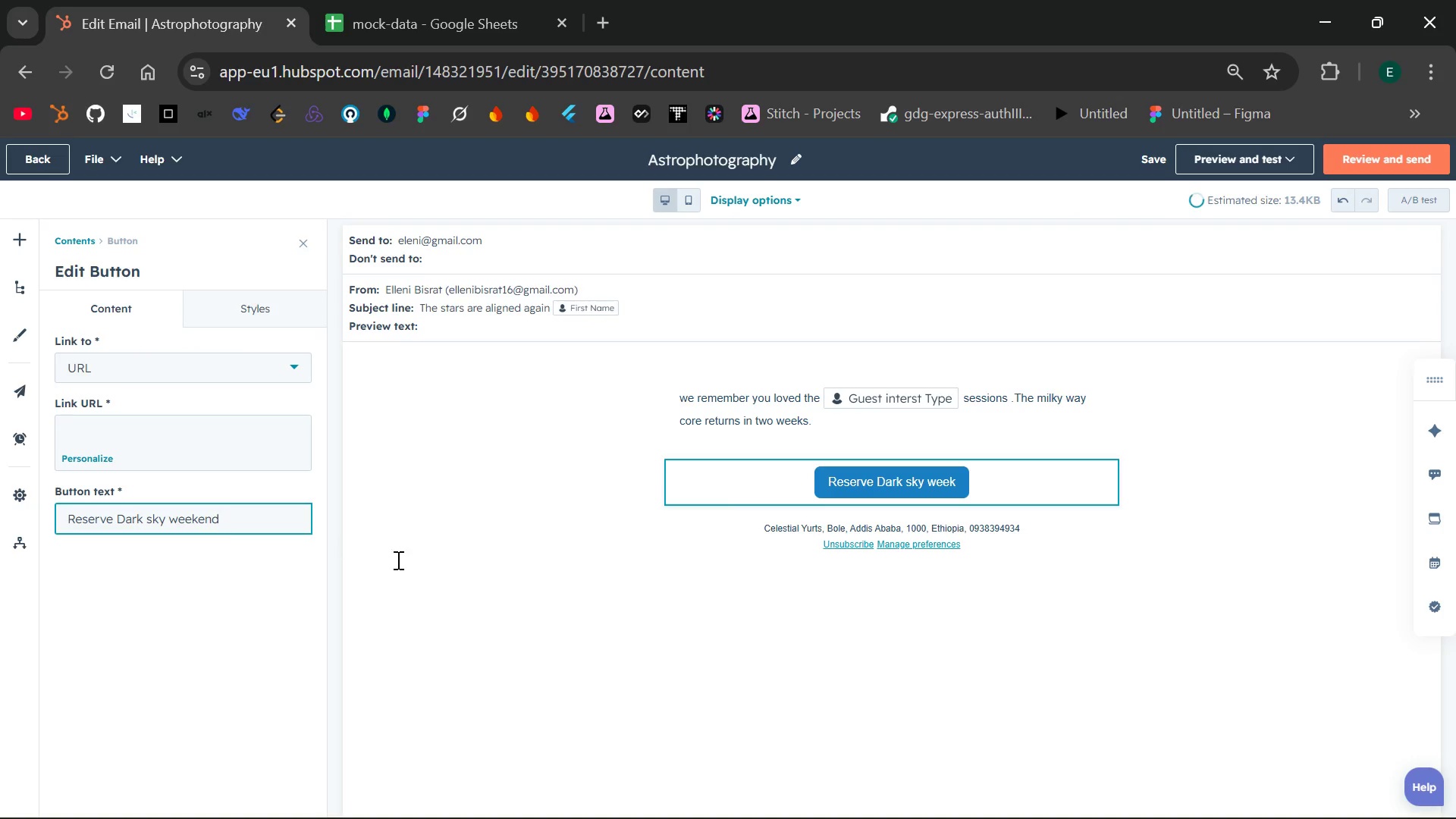 
left_click([397, 561])
 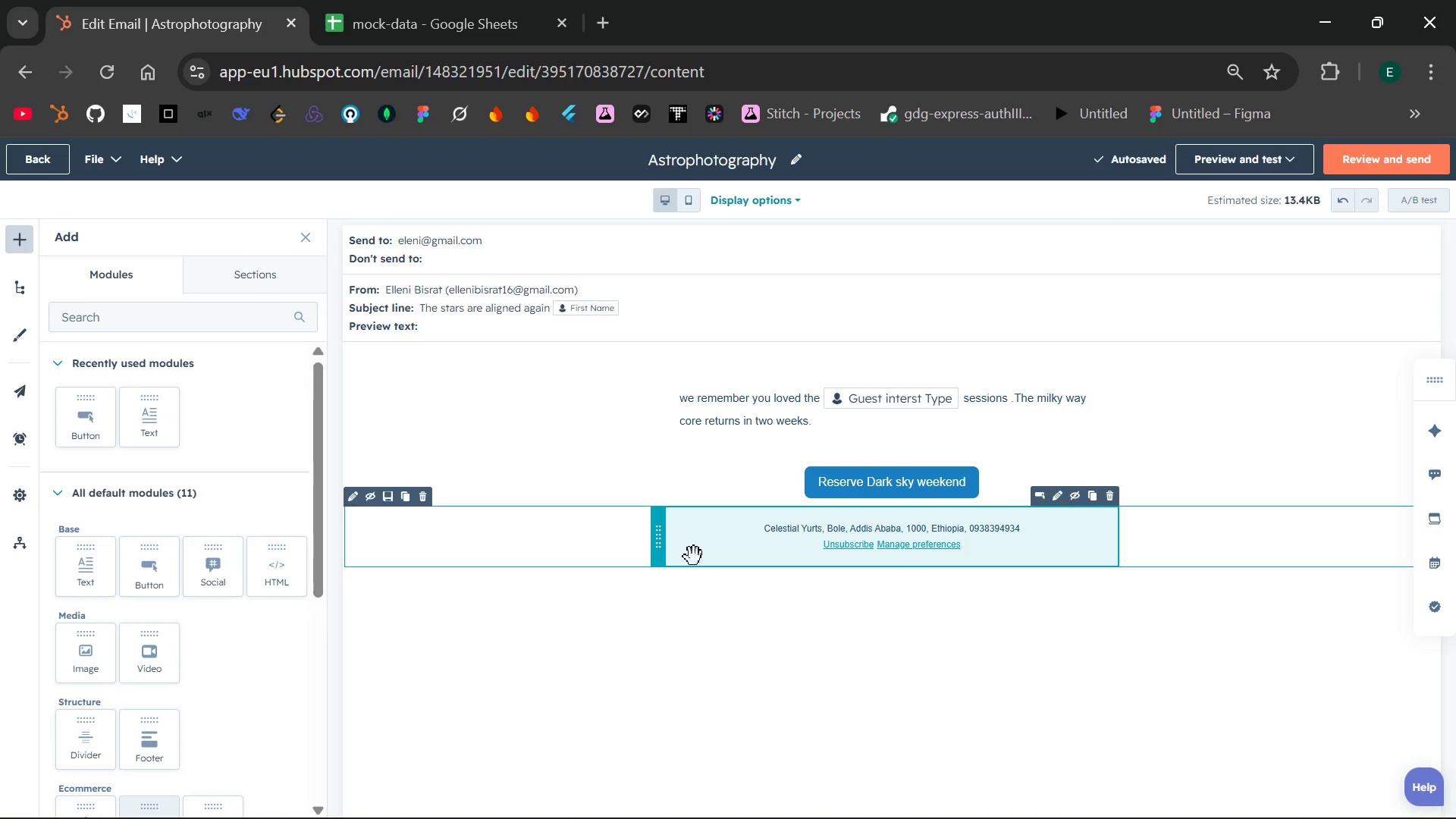 
left_click([720, 490])
 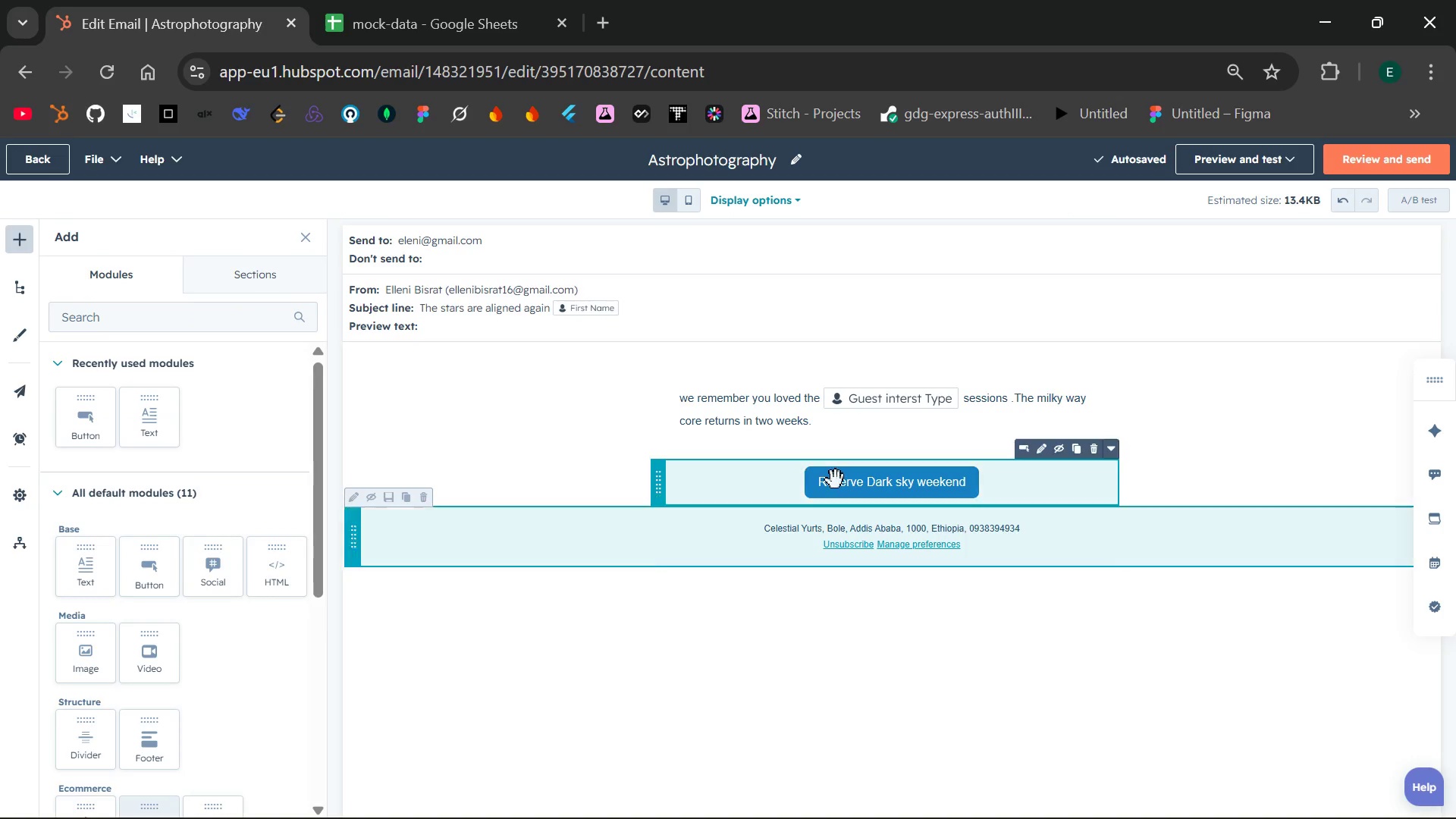 
left_click([836, 480])
 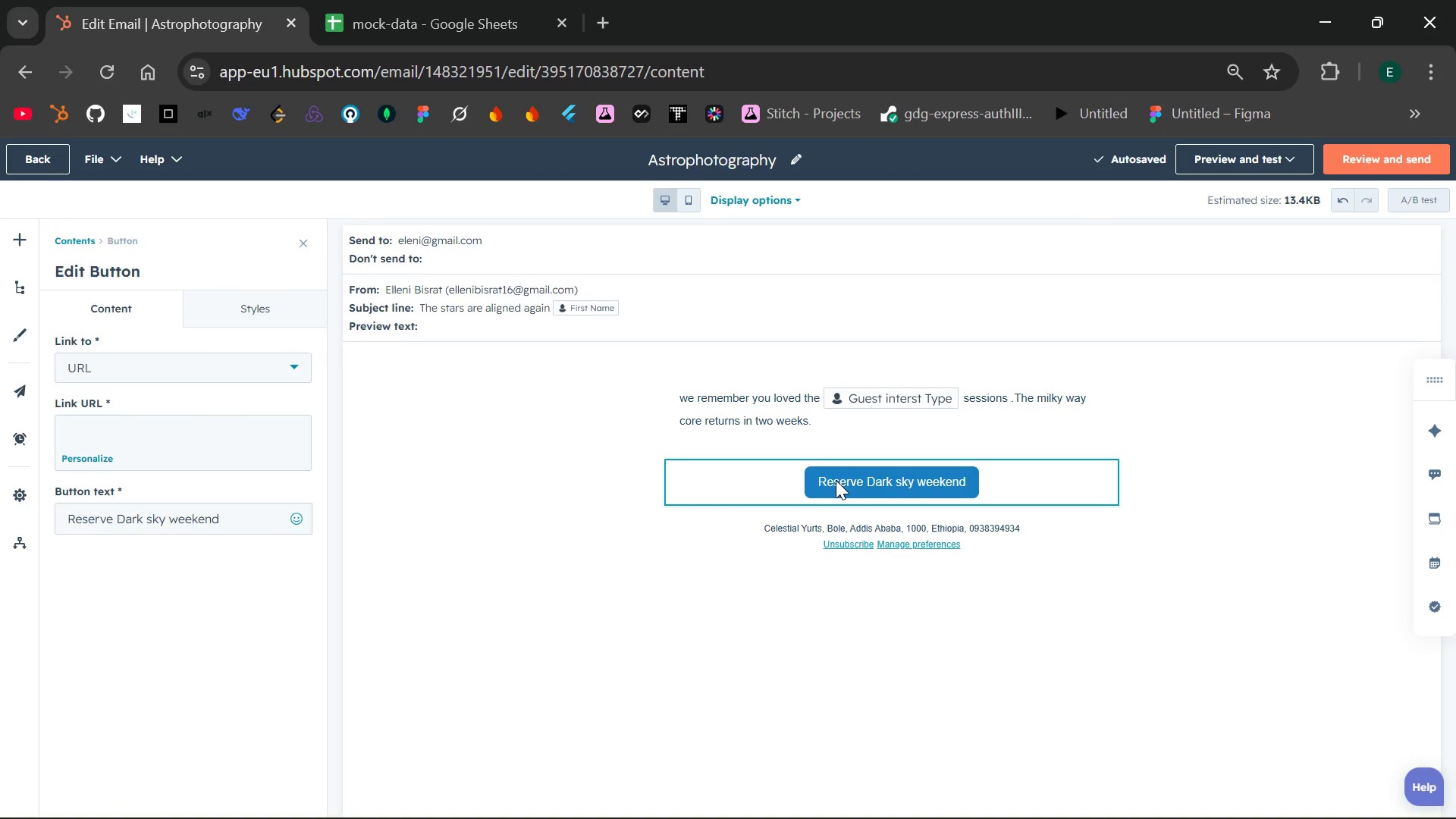 
left_click([836, 480])
 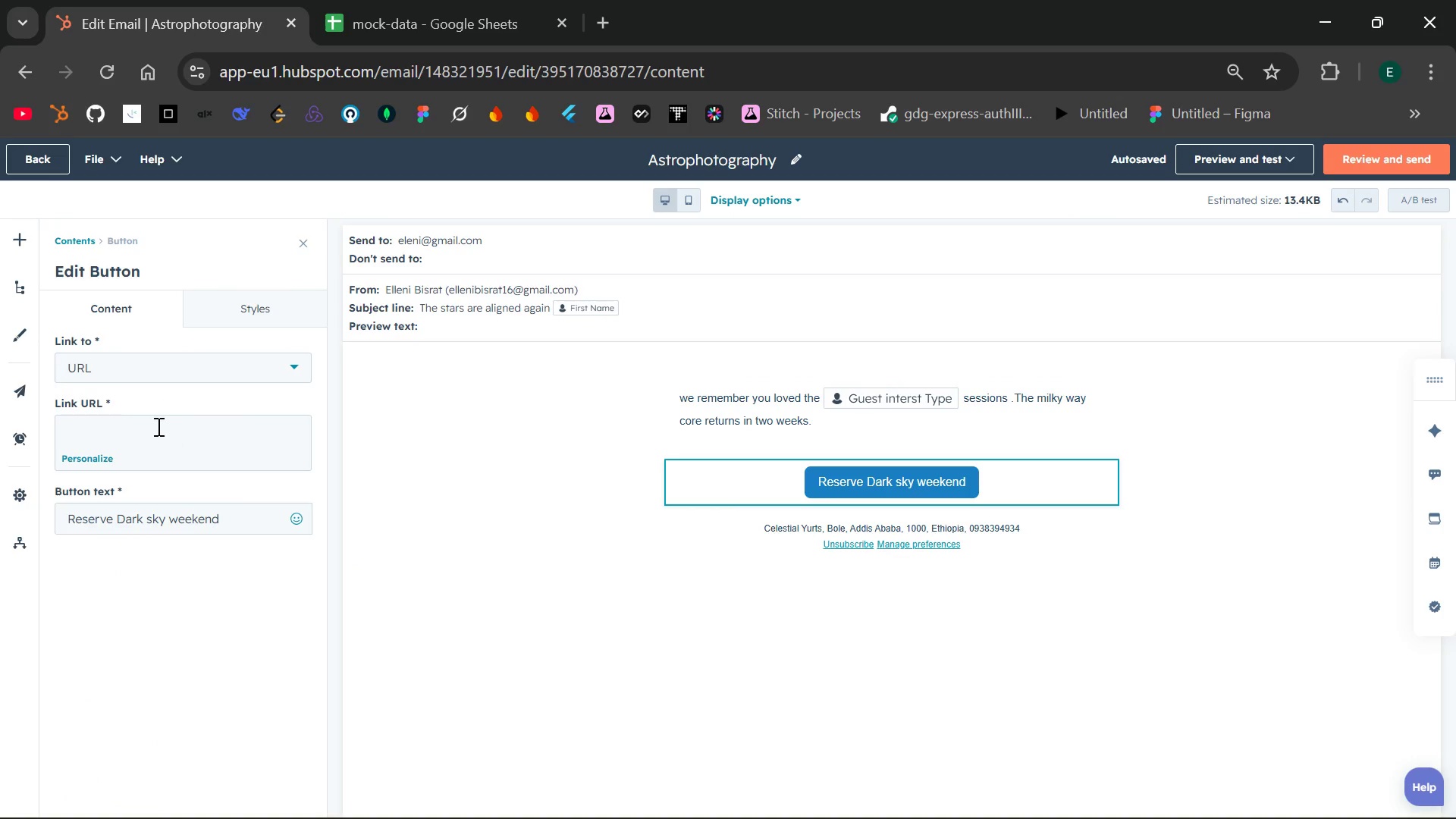 
left_click([156, 426])
 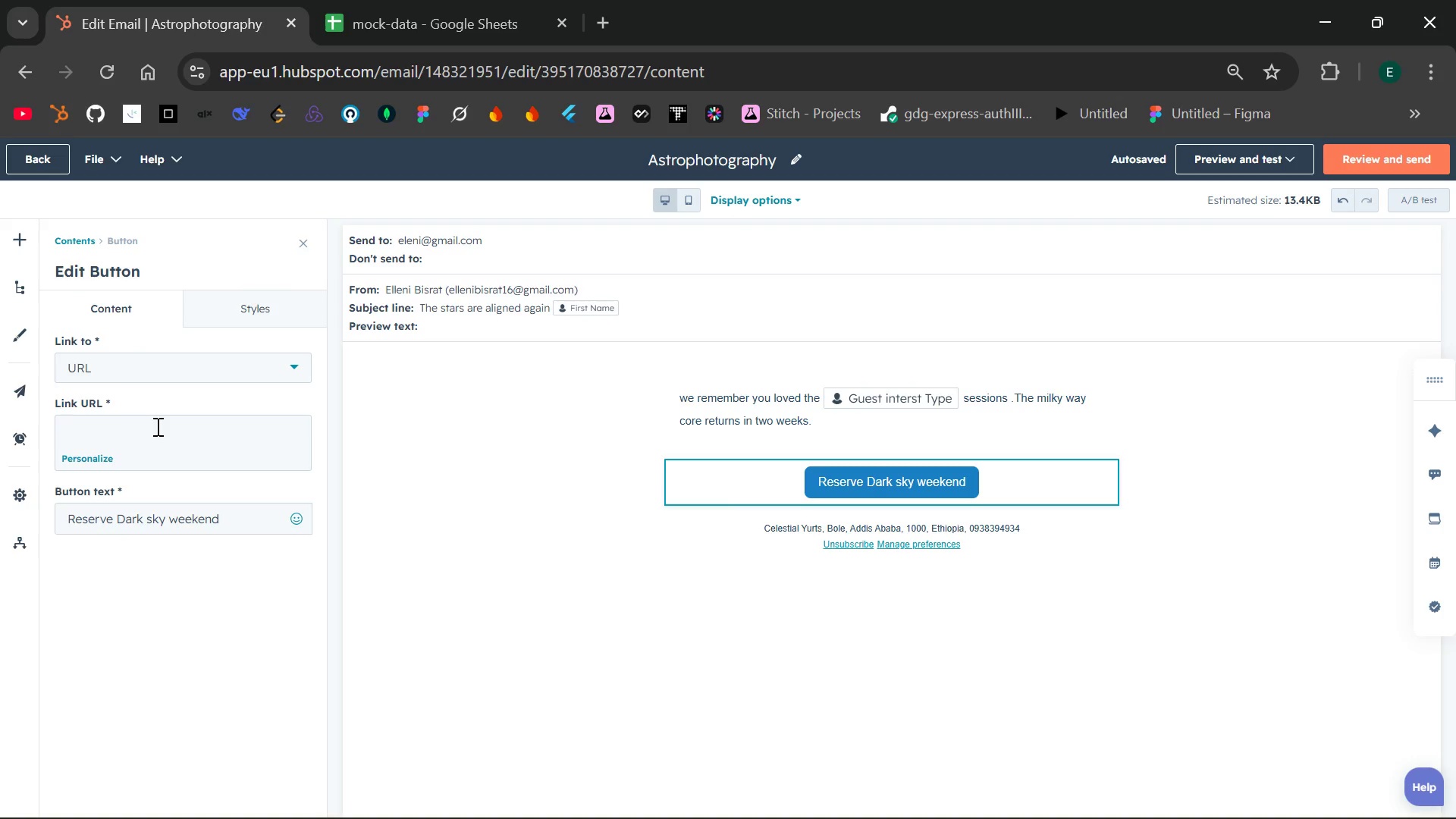 
type(httpe://celes)
key(Backspace)
key(Backspace)
key(Backspace)
key(Backspace)
key(Backspace)
type(www.co)
key(Backspace)
key(Backspace)
type(cell)
key(Backspace)
type(estial.com)
 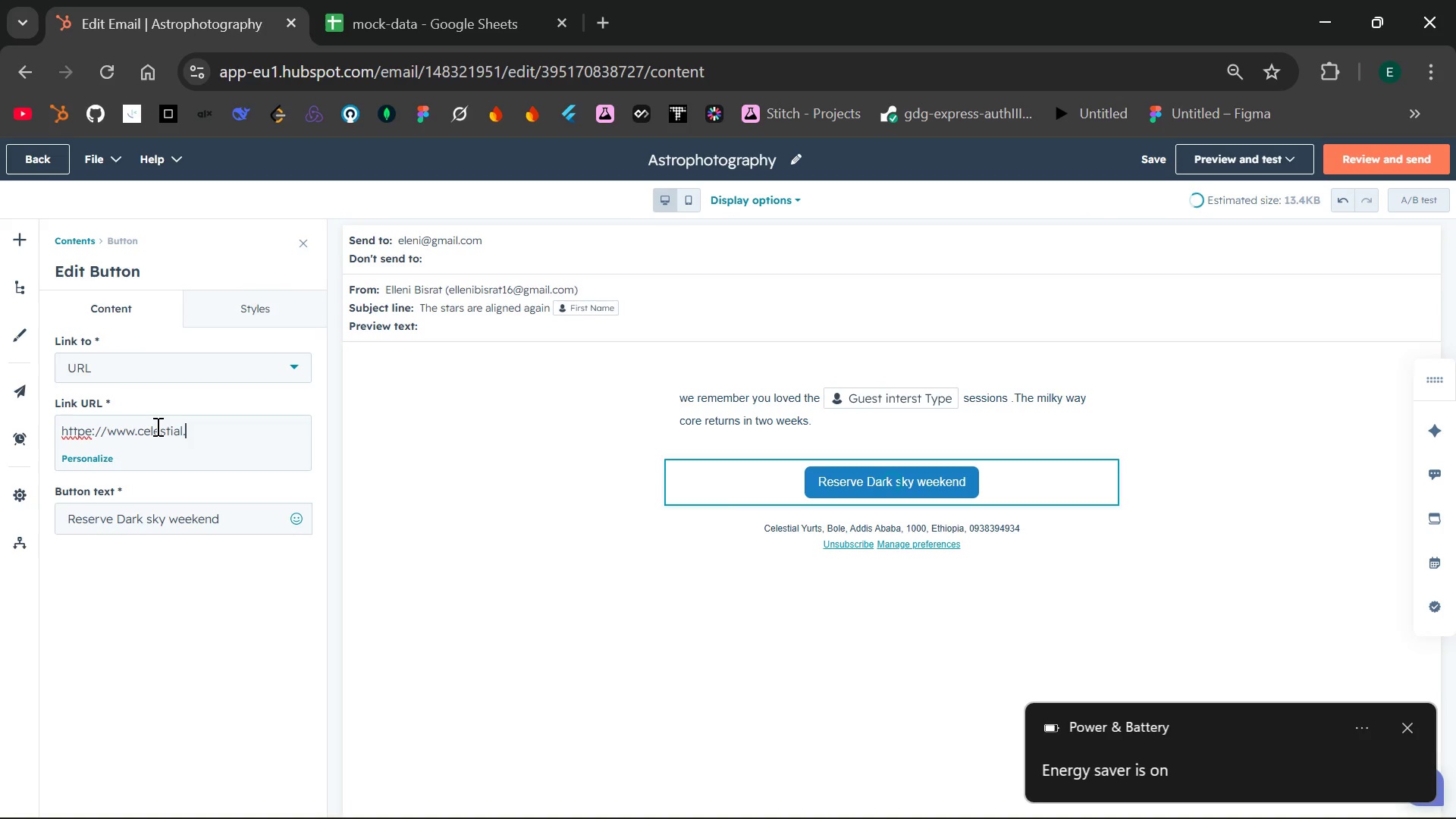 
left_click([1404, 726])
 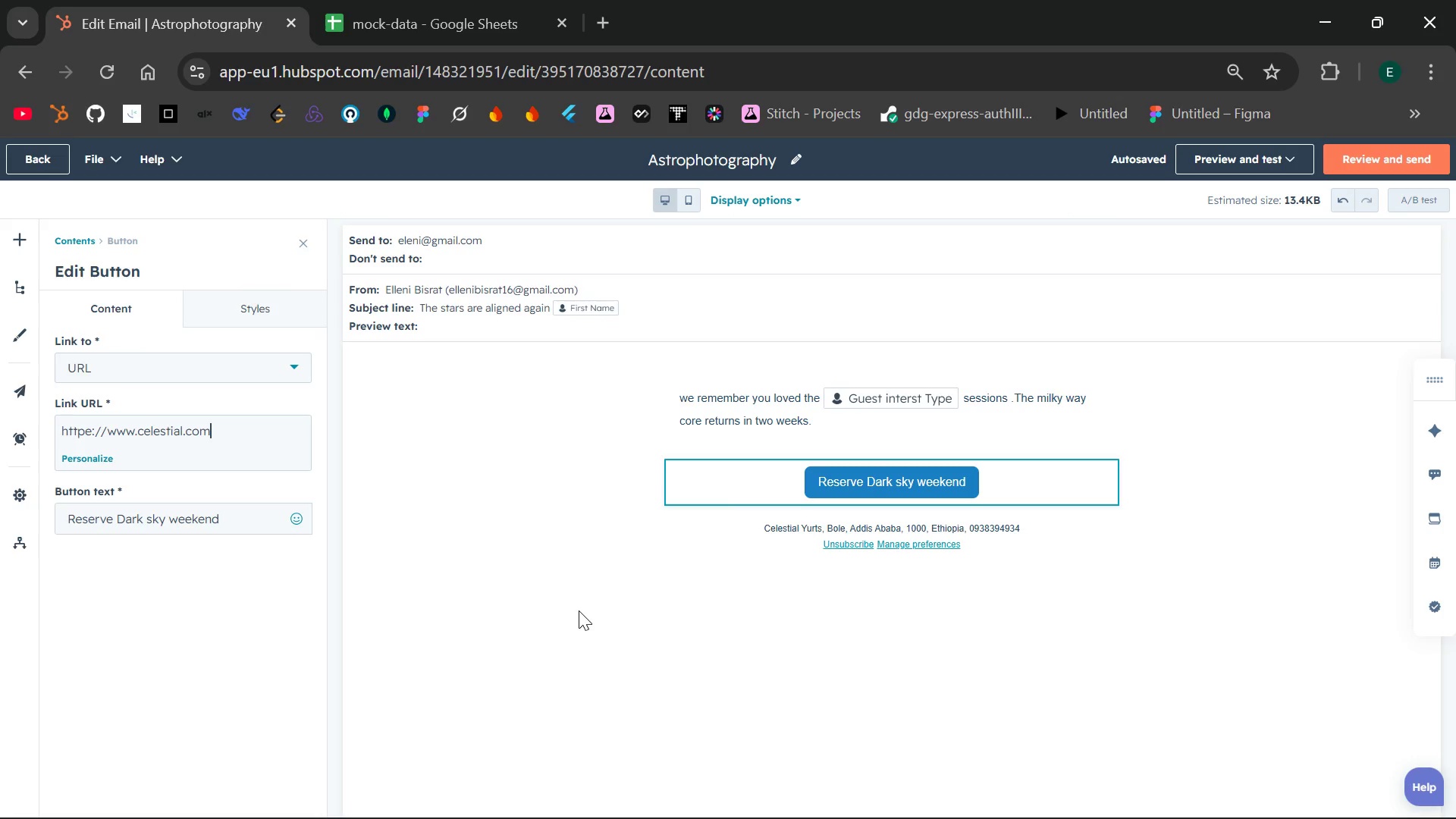 
wait(32.64)
 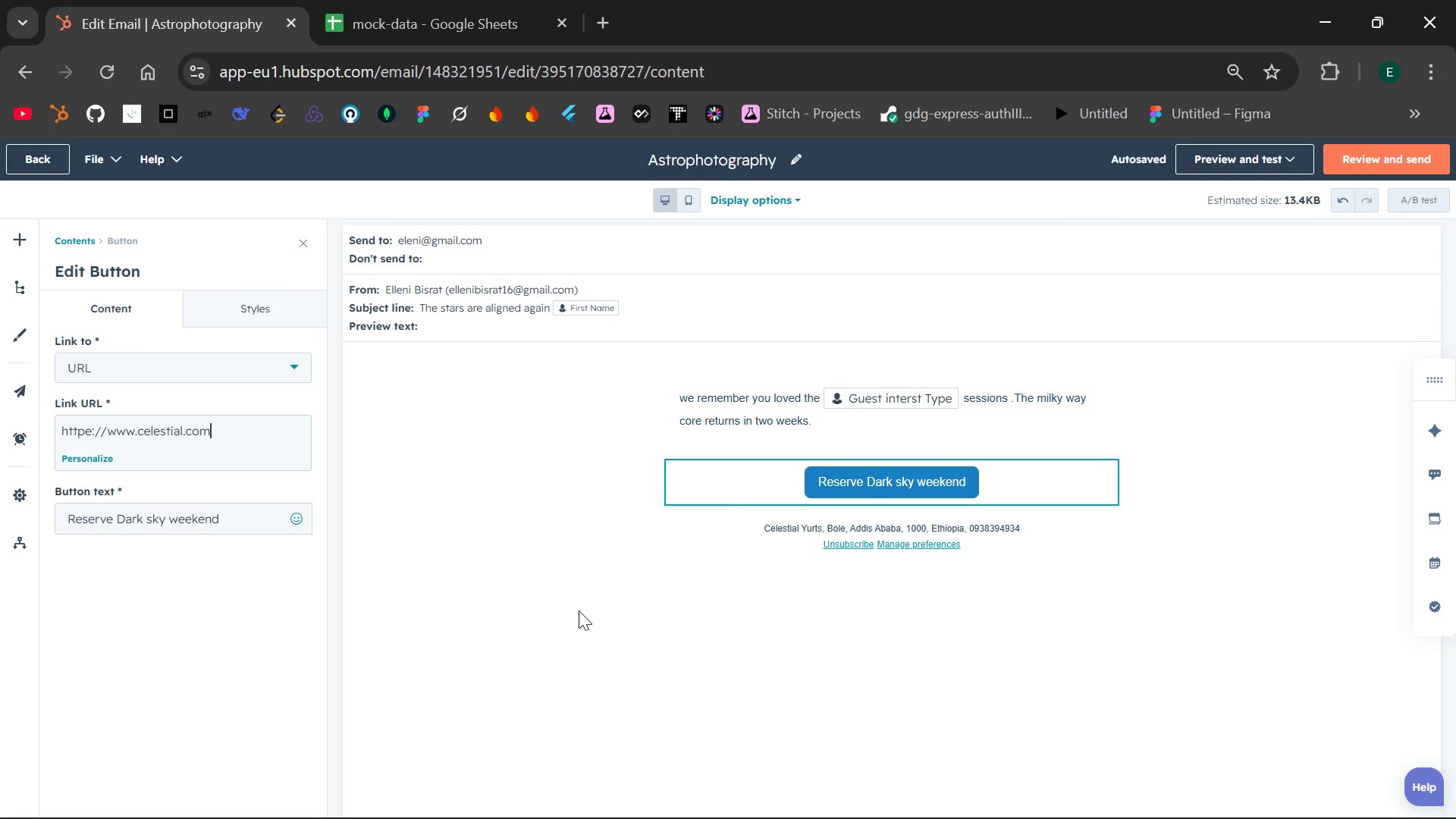 
left_click([1029, 487])
 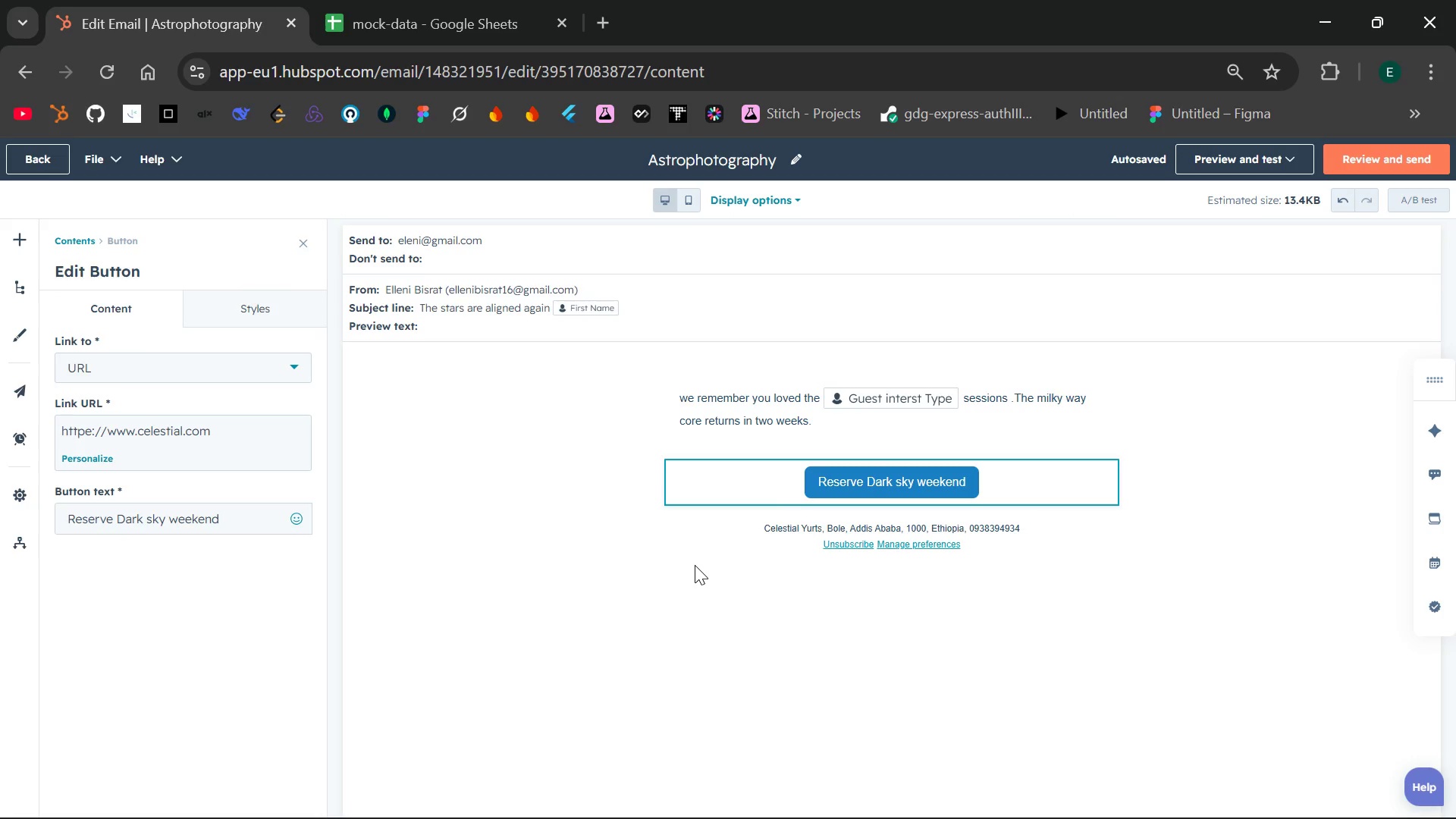 
left_click([695, 565])
 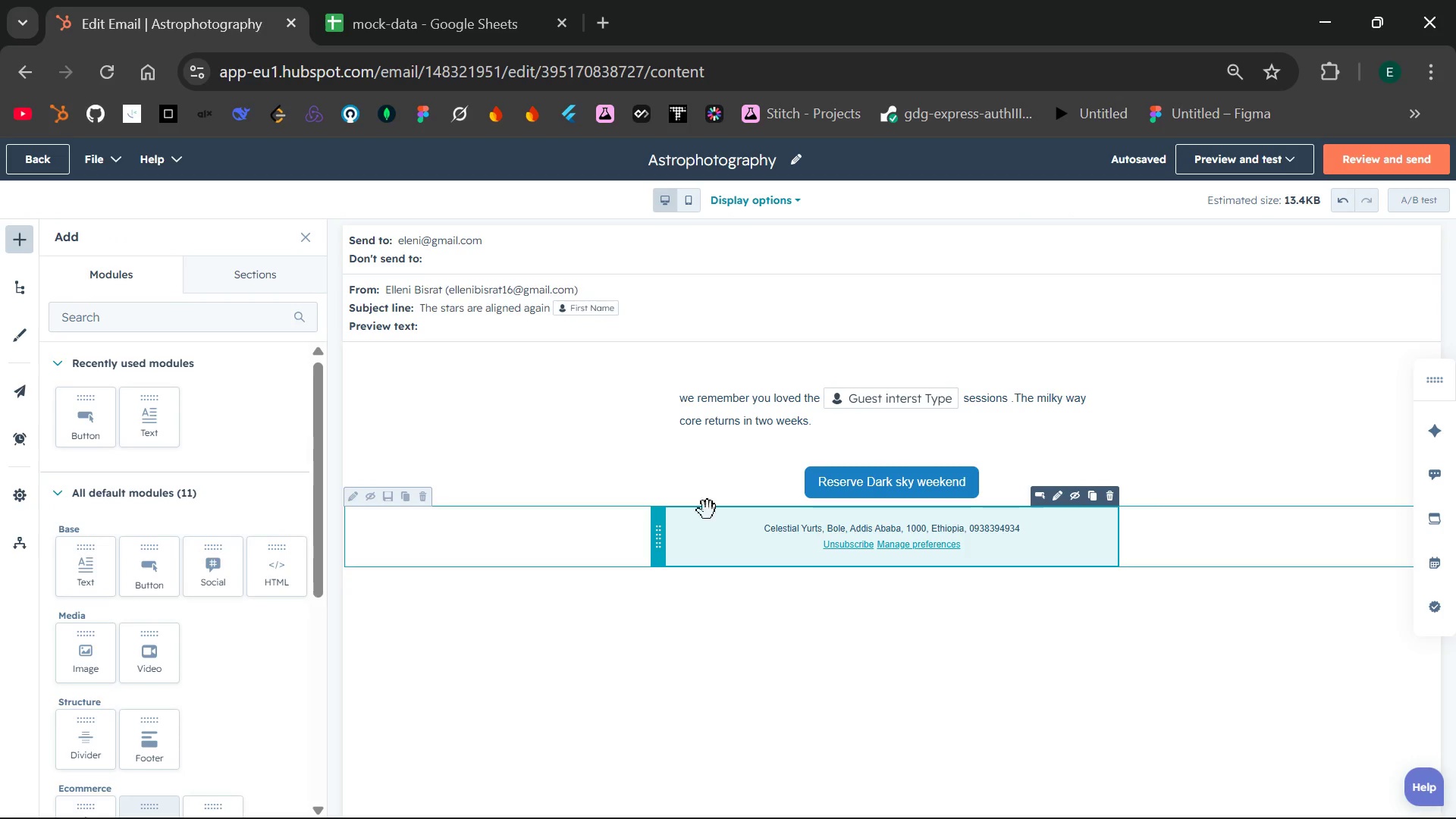 
left_click([721, 479])
 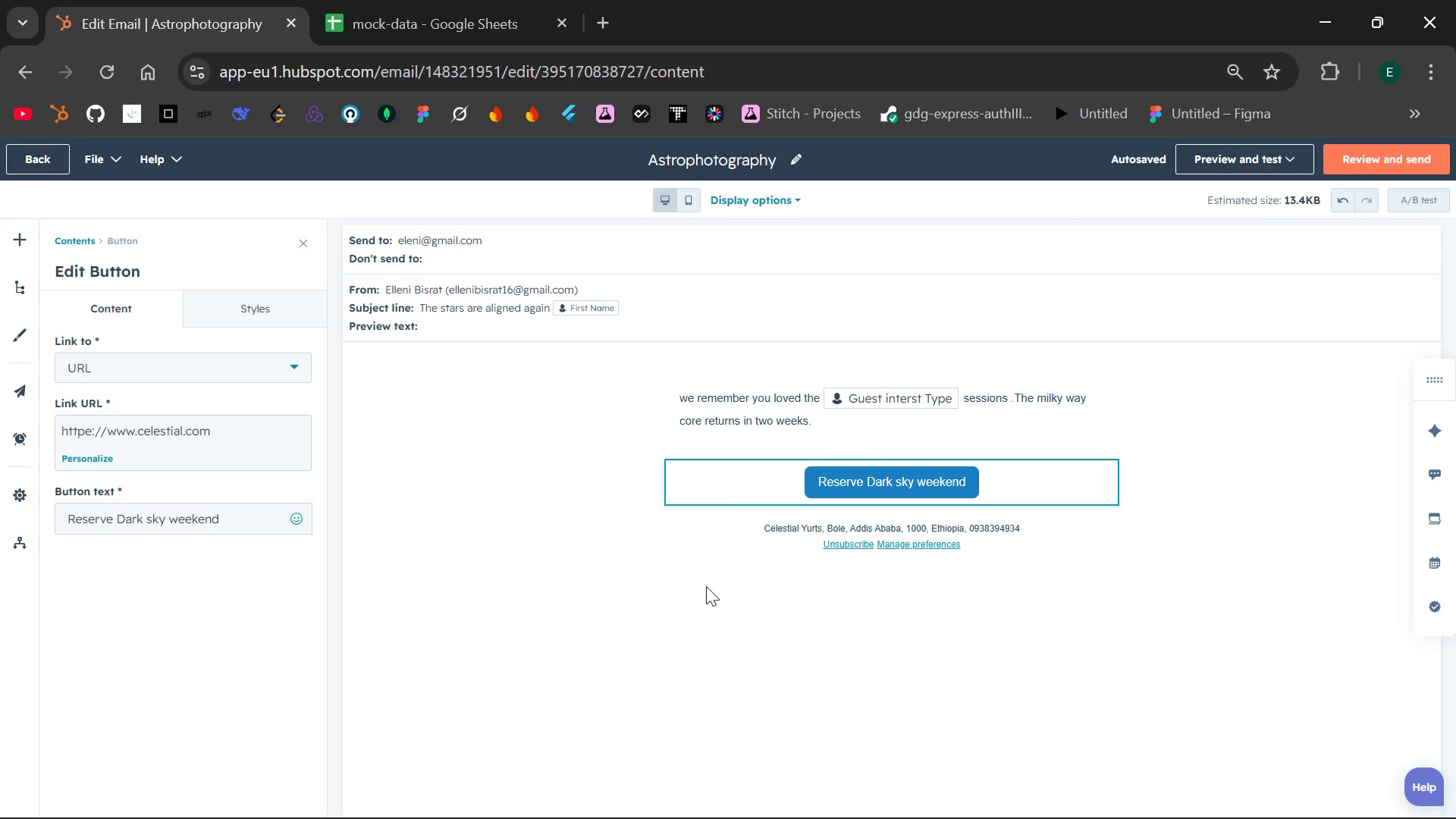 
wait(22.62)
 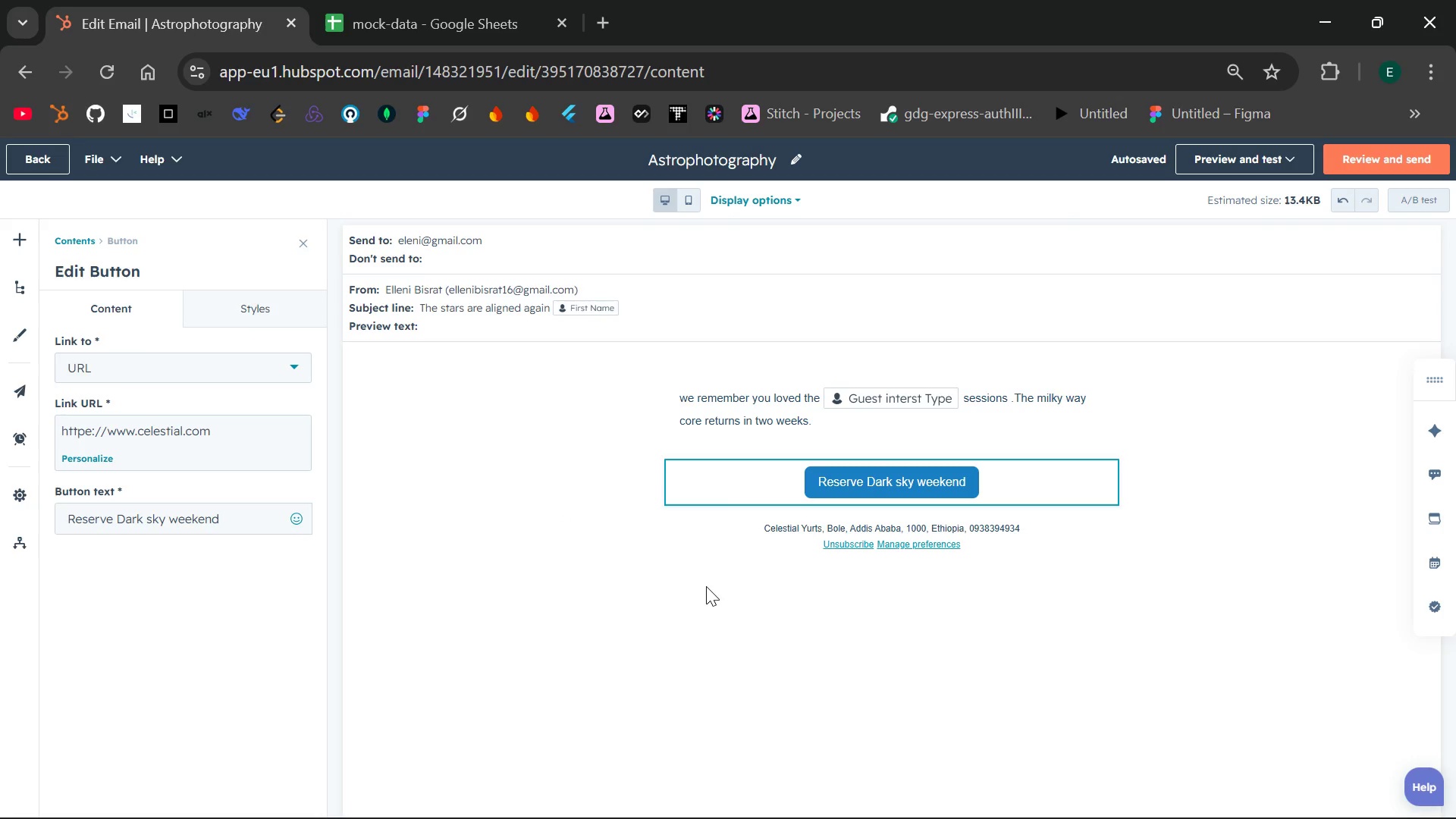 
left_click([491, 247])
 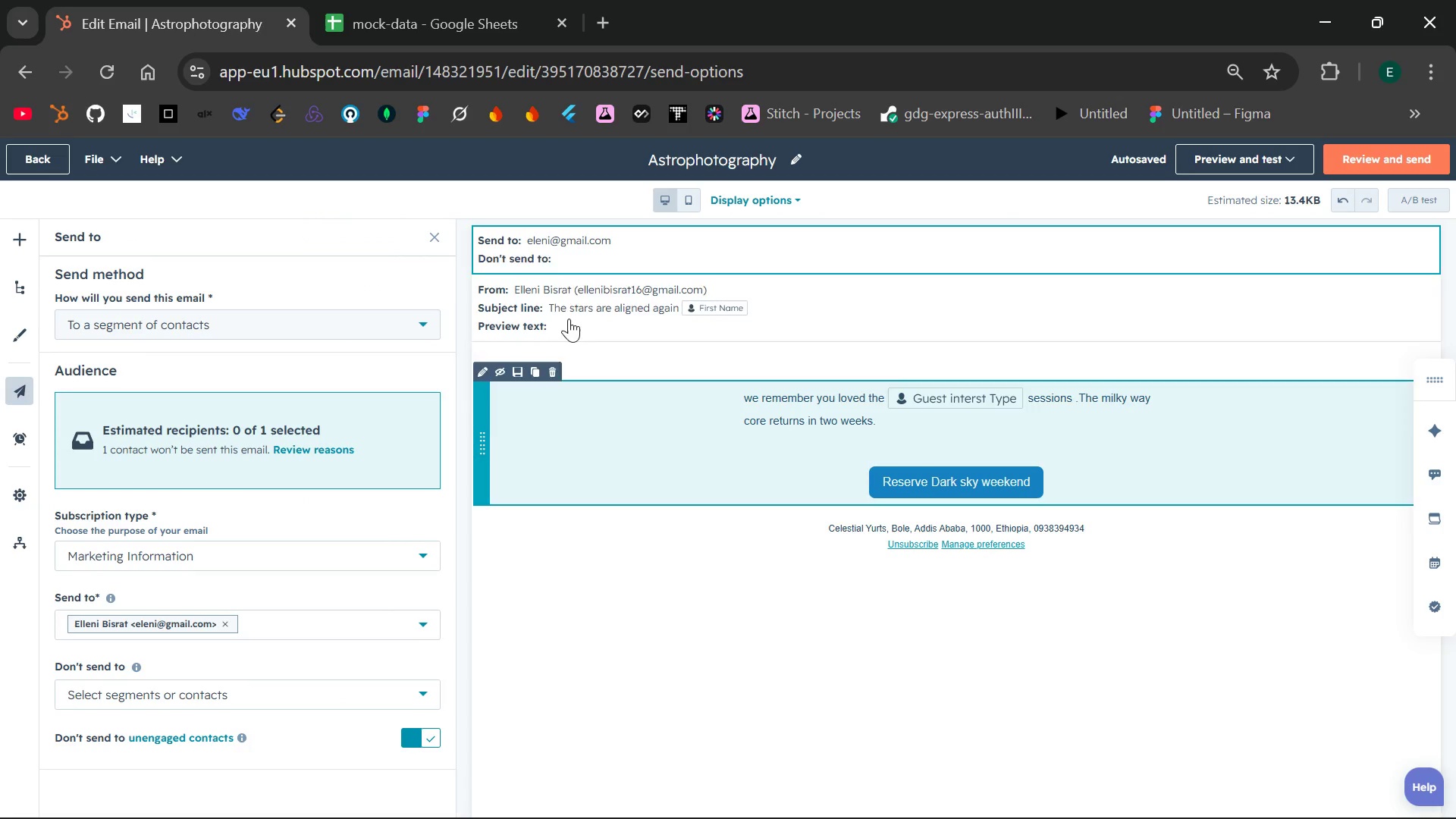 
left_click([629, 299])
 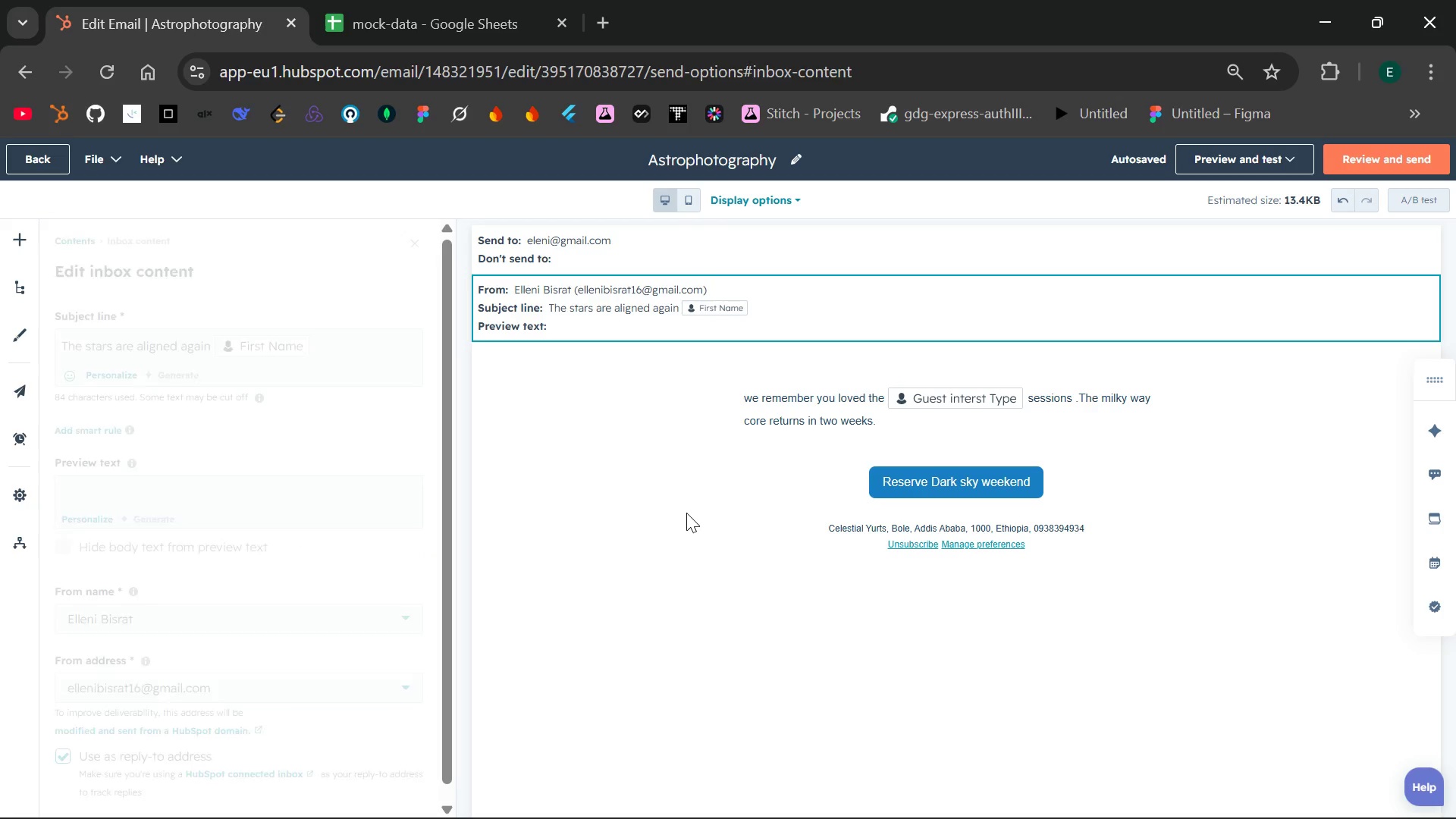 
left_click([686, 513])
 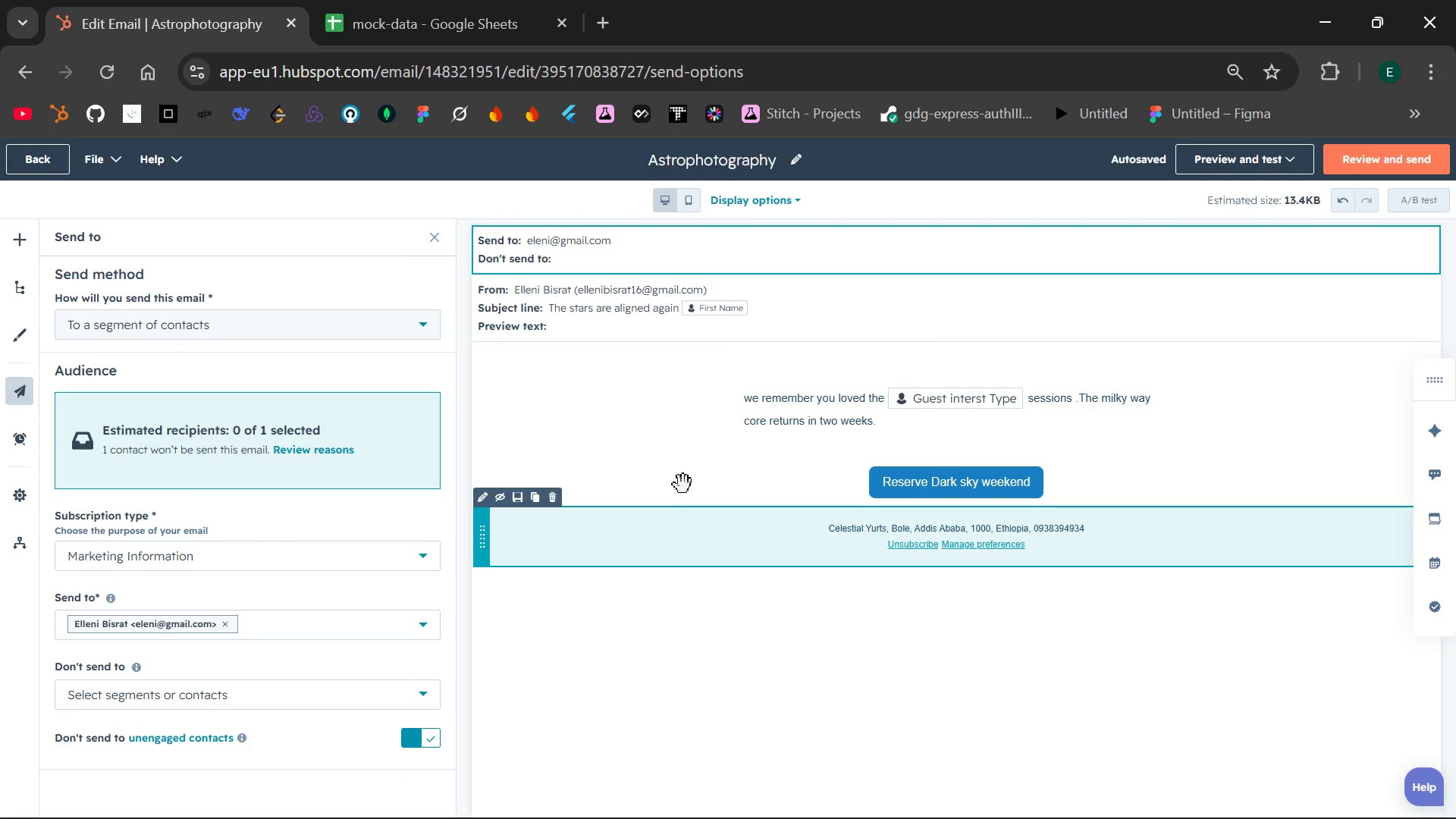 
left_click([630, 320])
 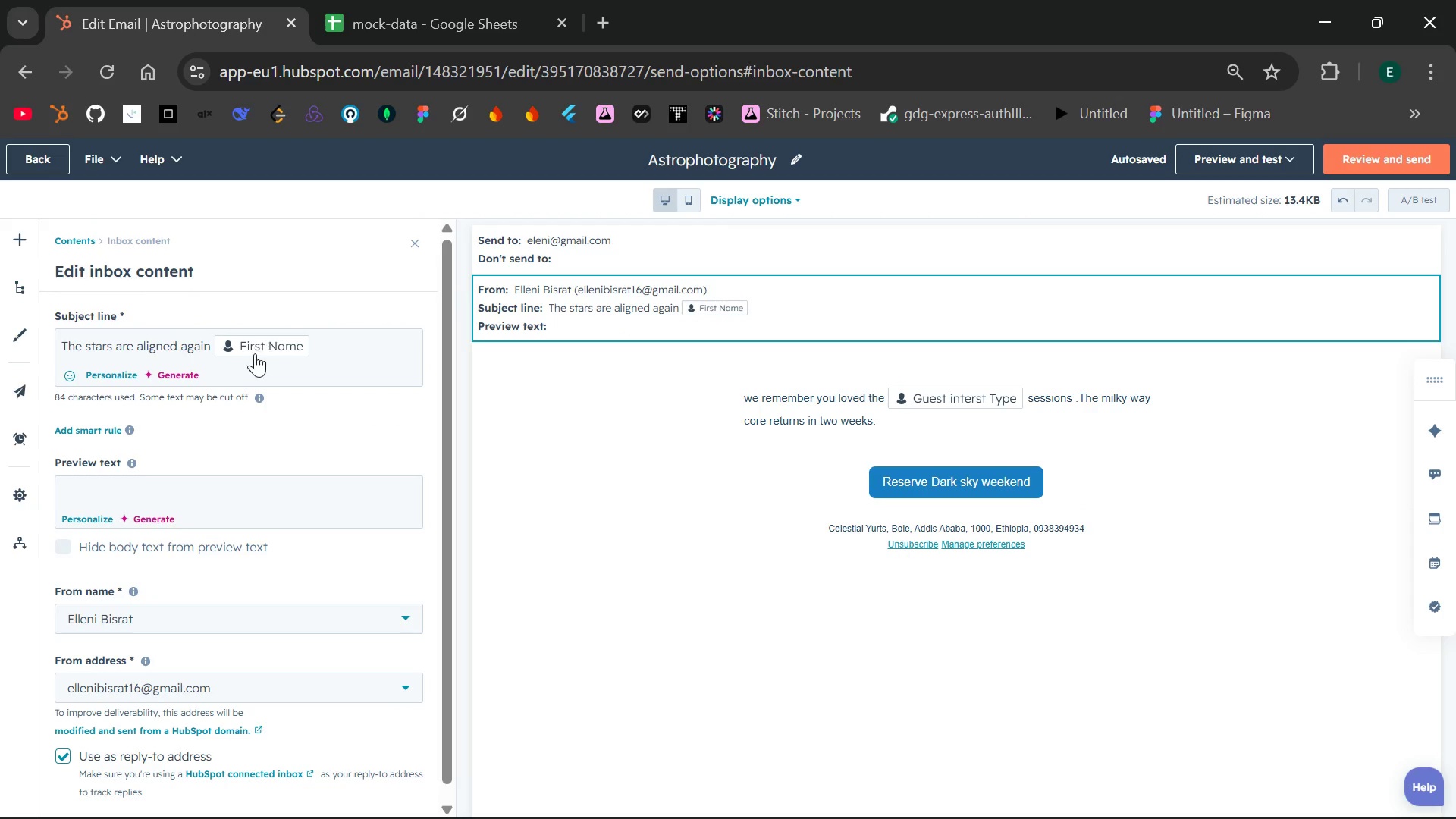 
left_click([251, 347])
 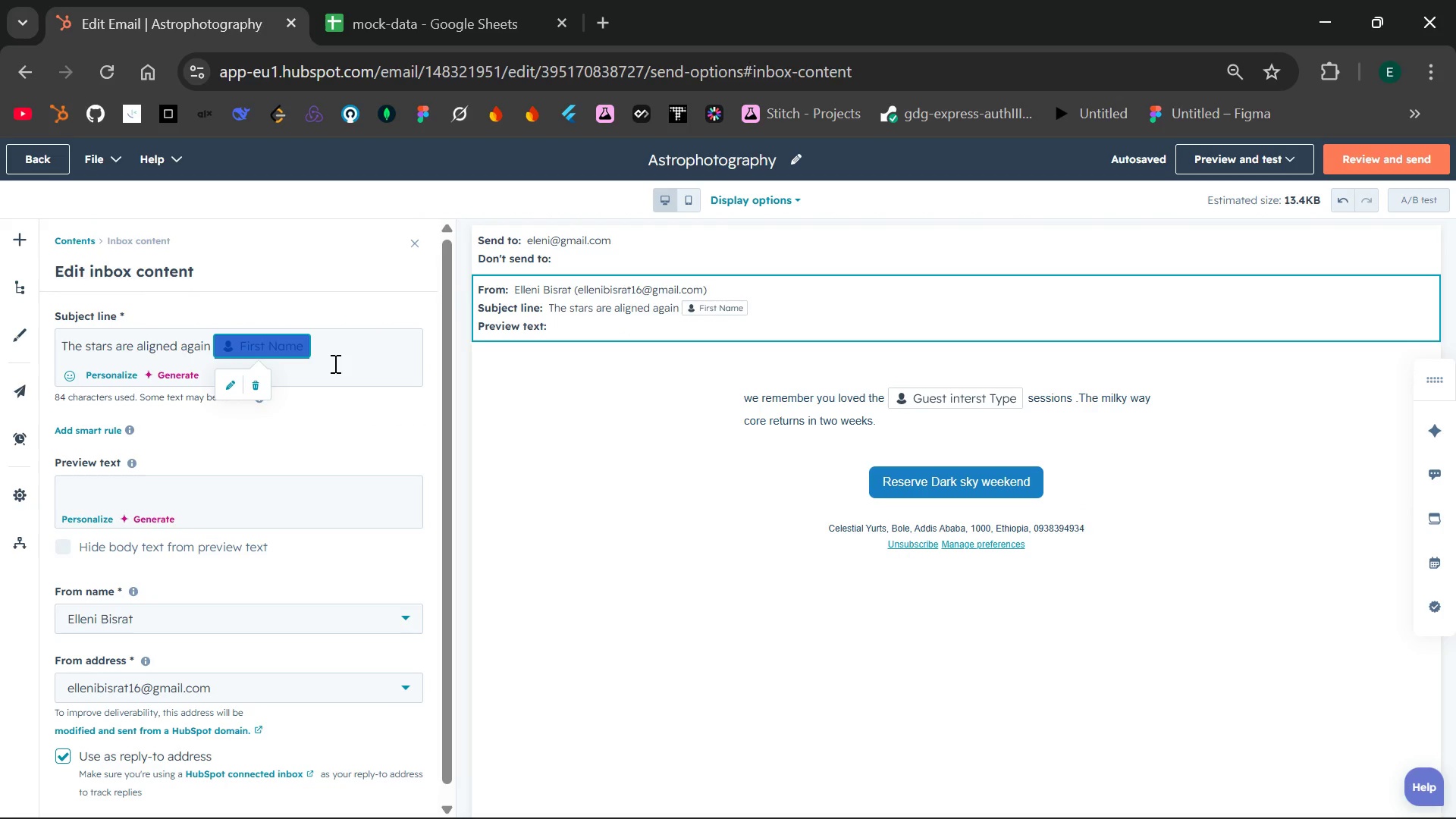 
key(PrintScreen)
 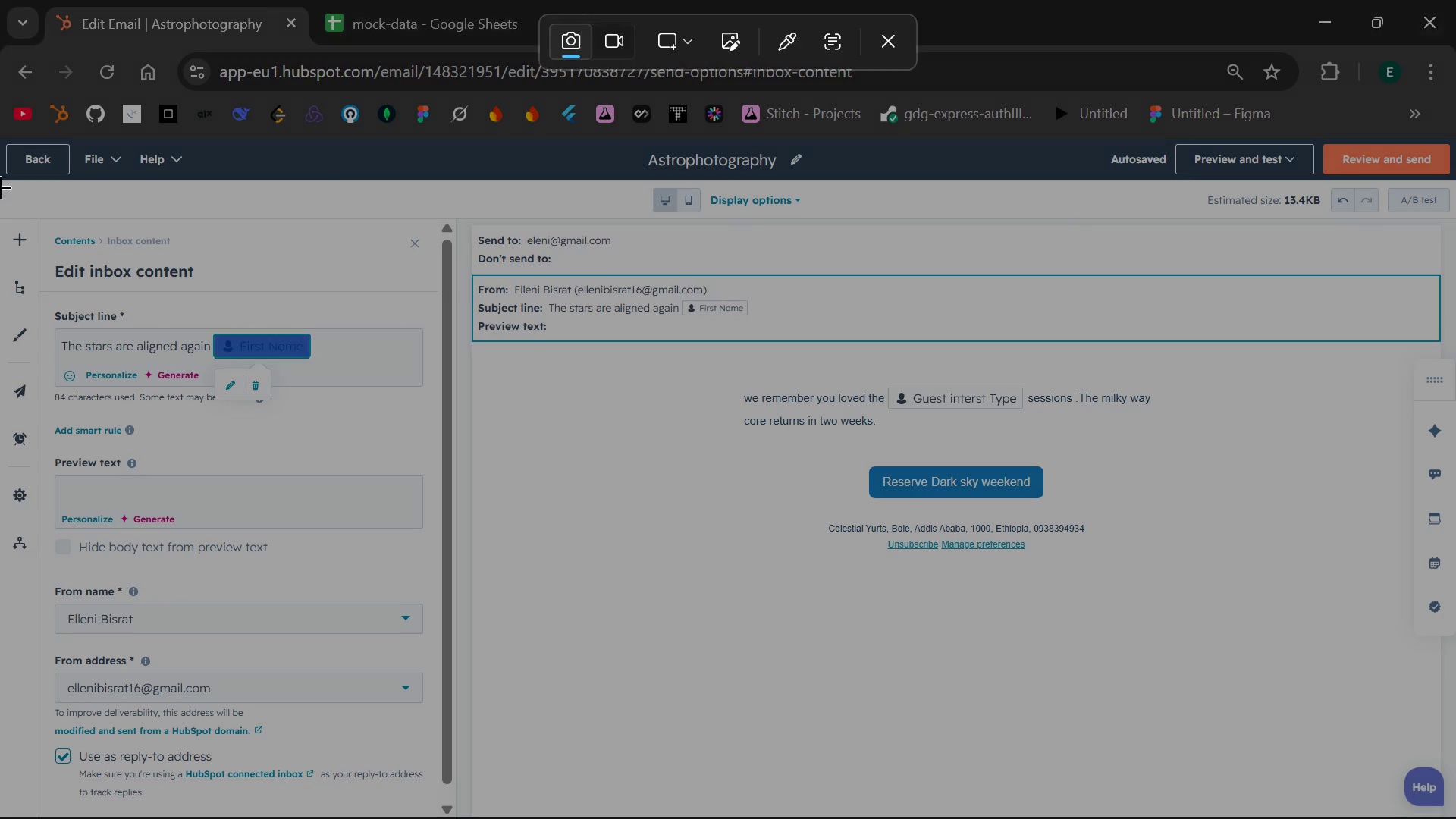 
left_click_drag(start_coordinate=[0, 187], to_coordinate=[1455, 795])
 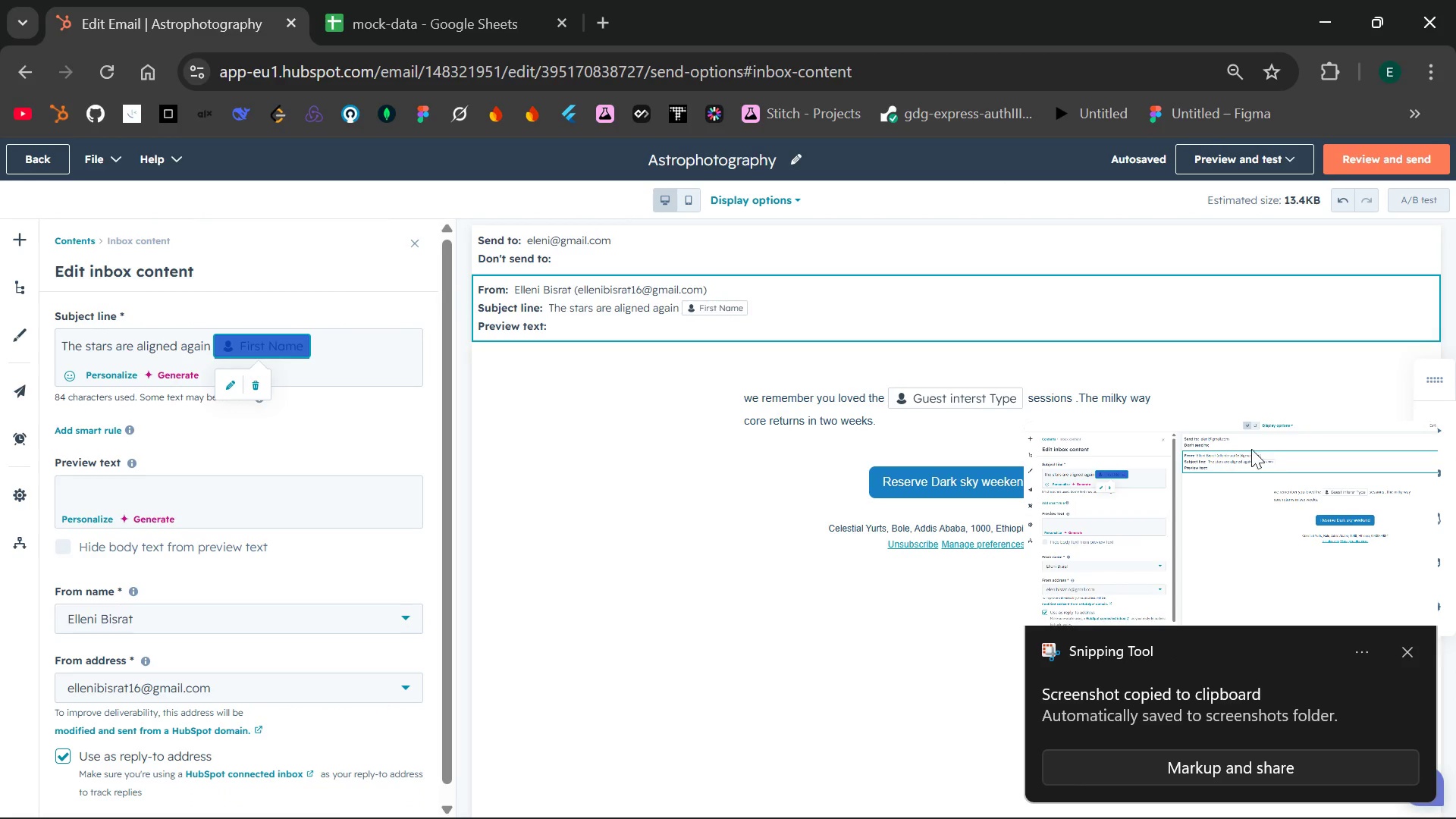 
left_click([1408, 657])
 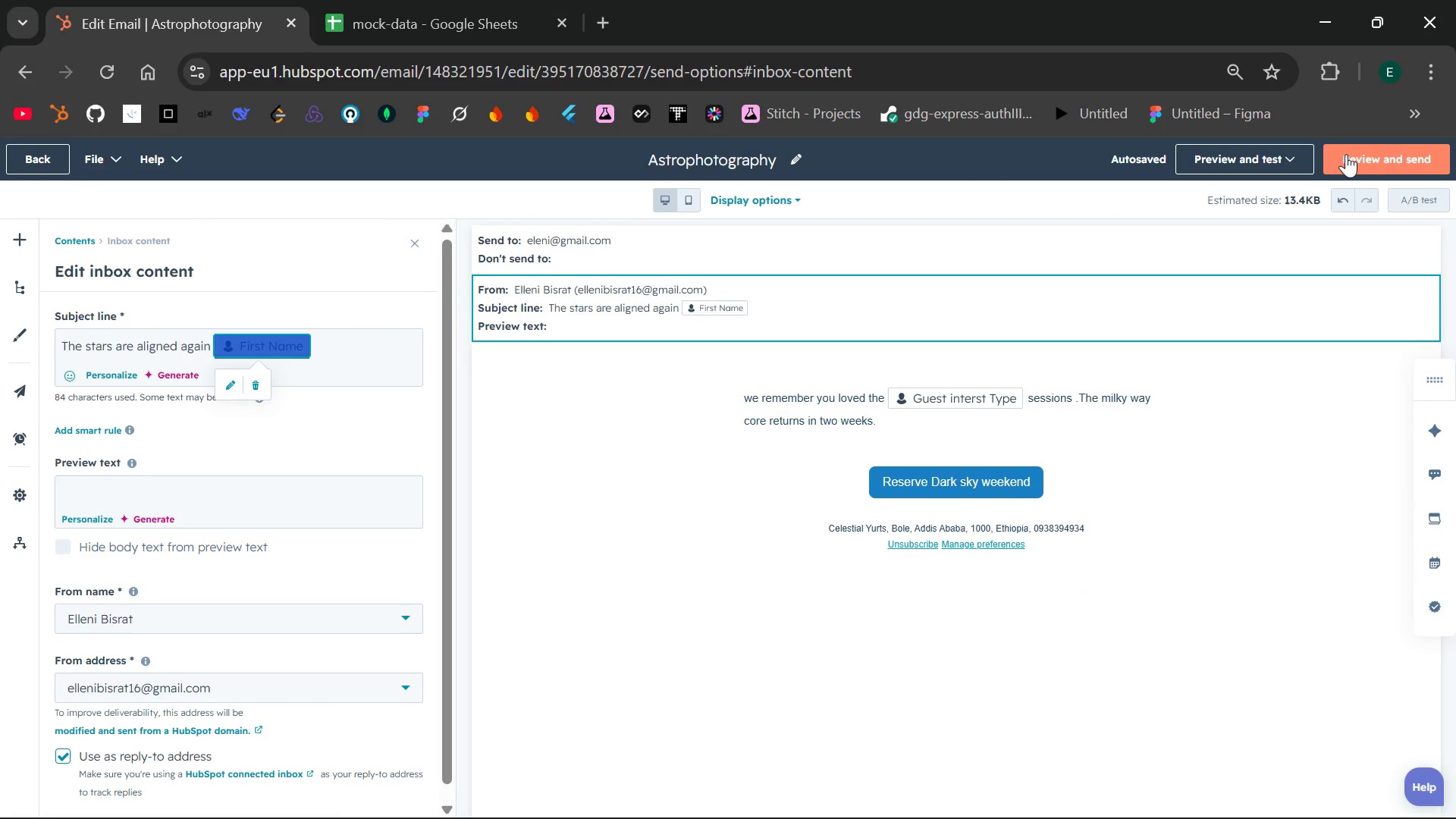 
left_click([1365, 154])
 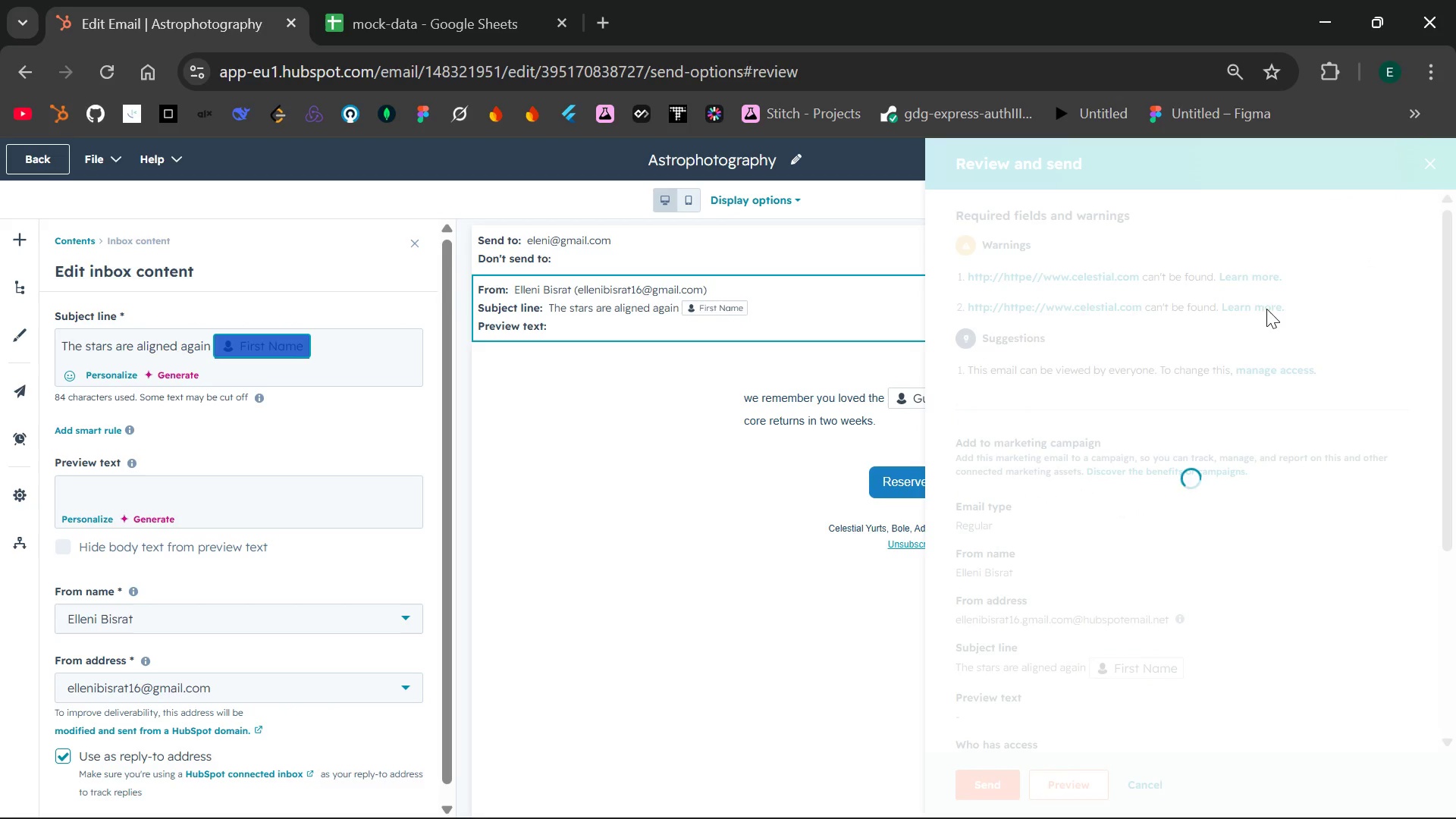 
mouse_move([1175, 469])
 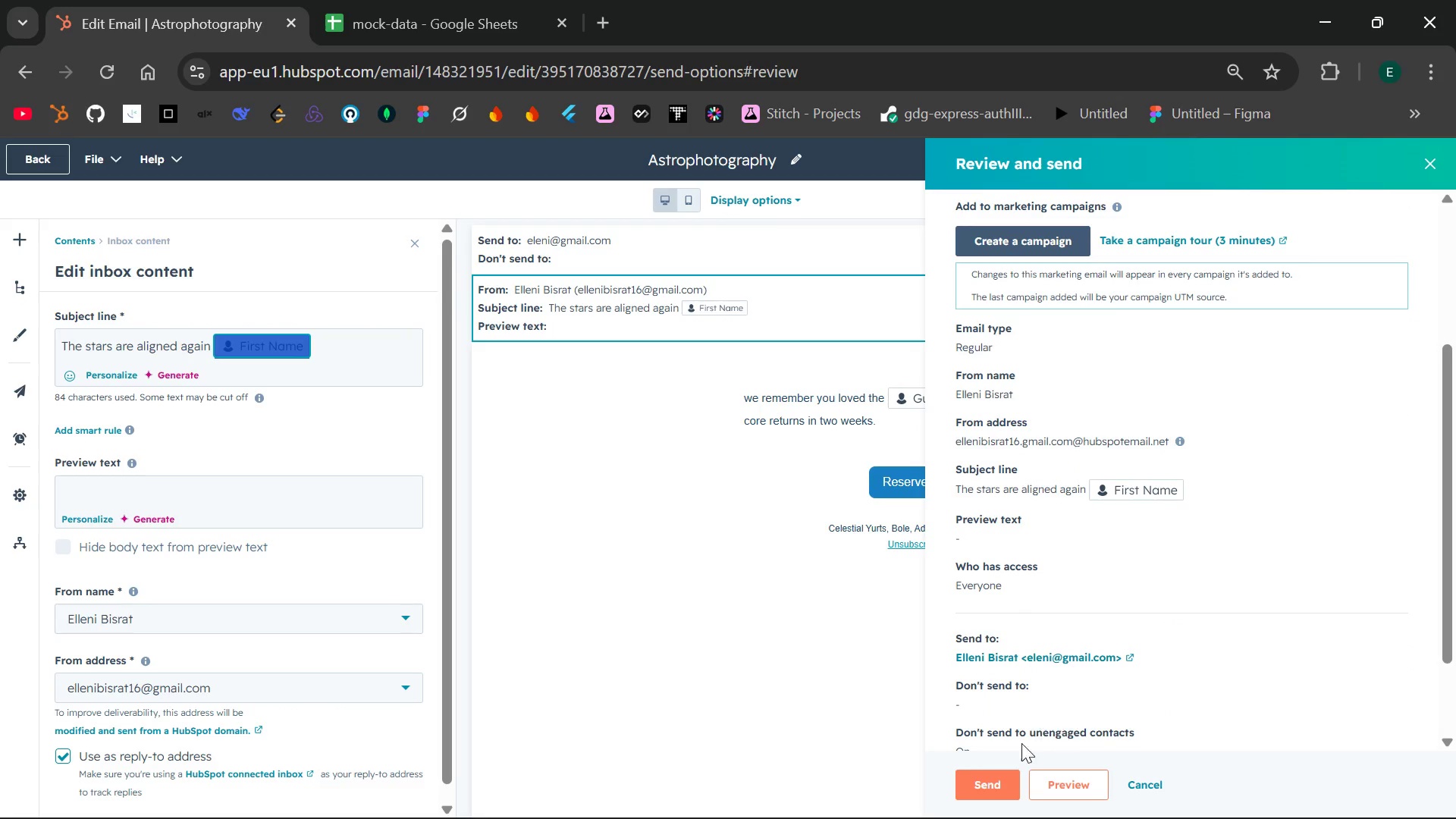 
left_click([1003, 791])
 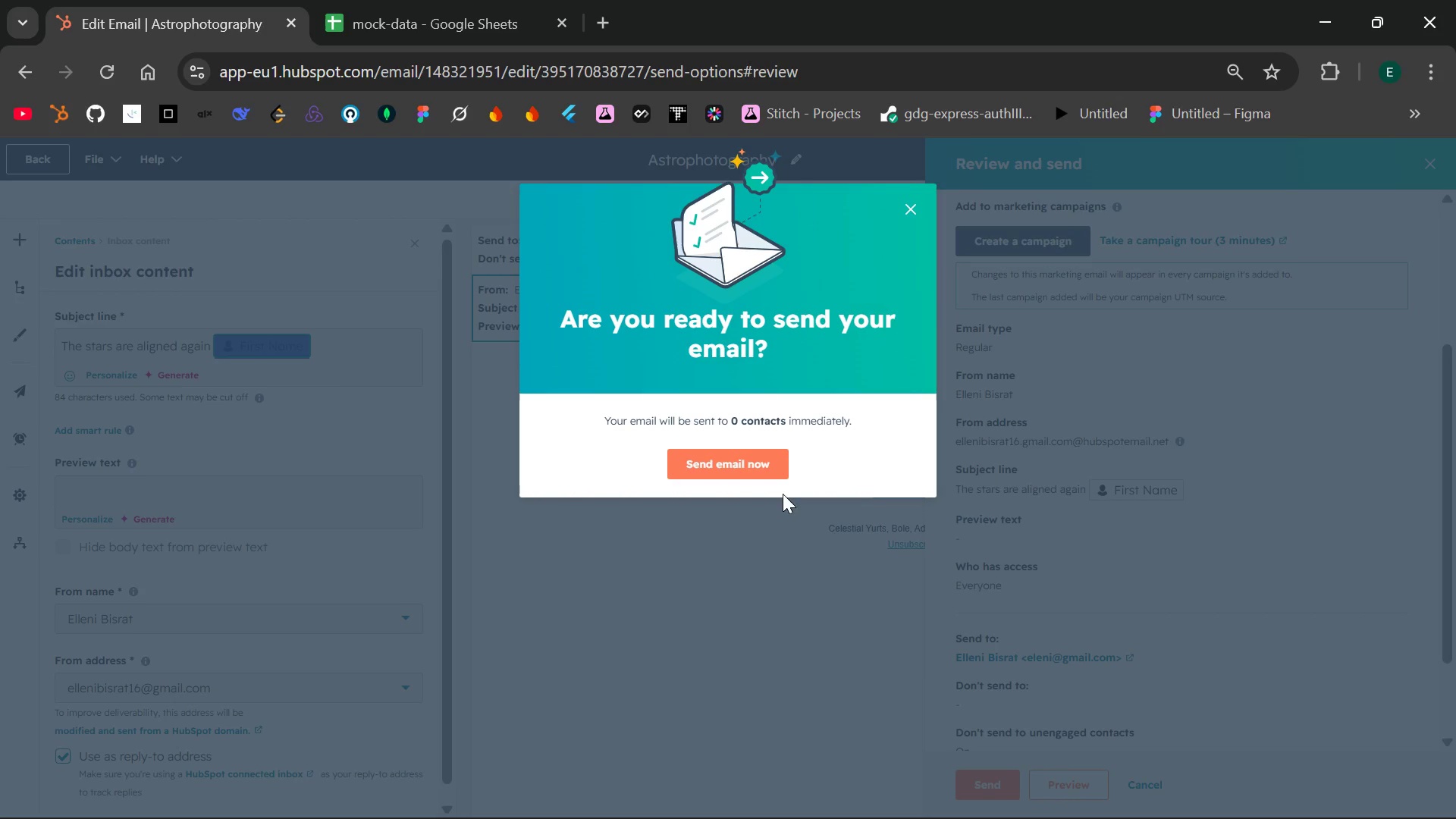 
left_click([743, 463])
 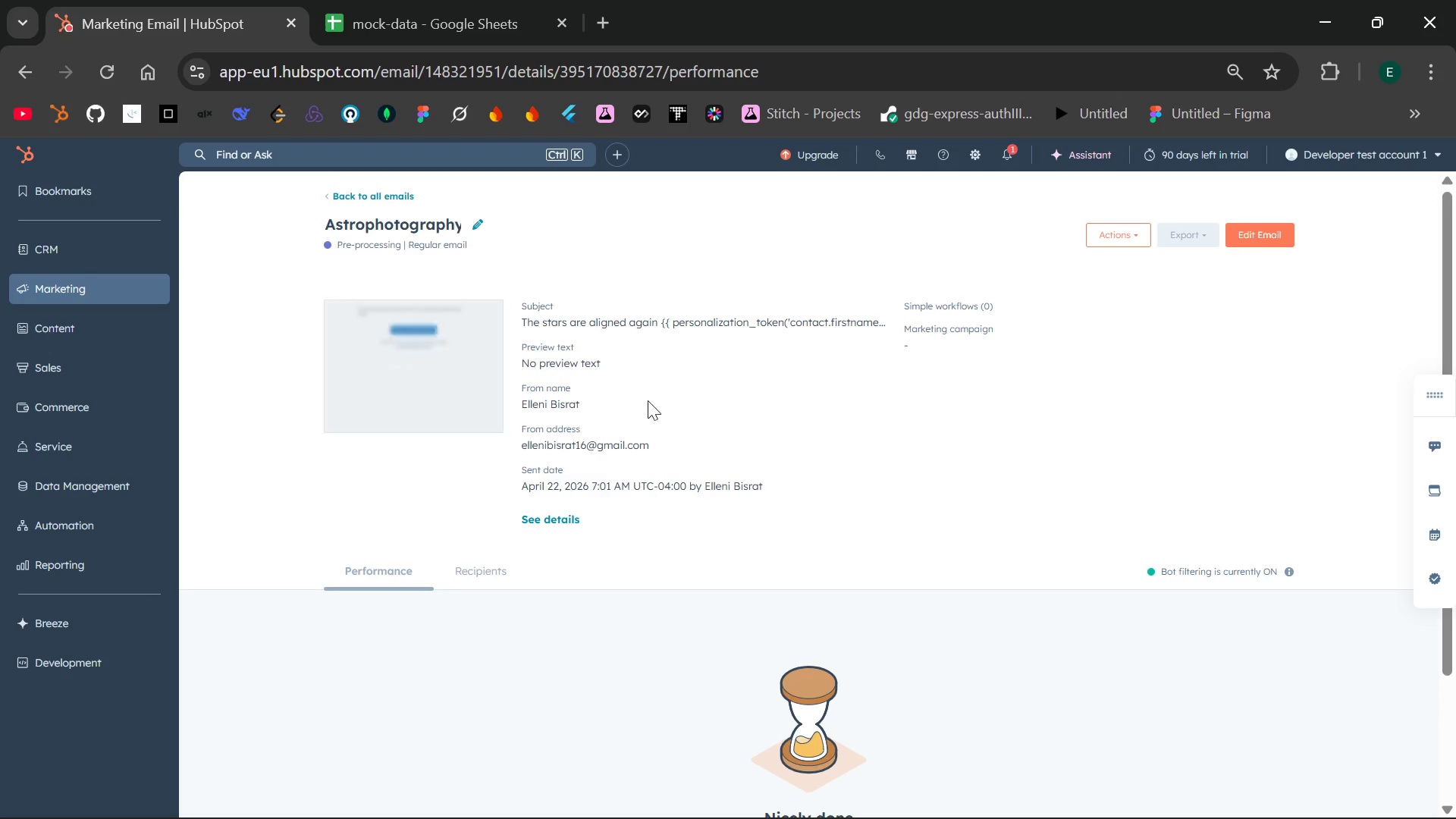 
wait(29.83)
 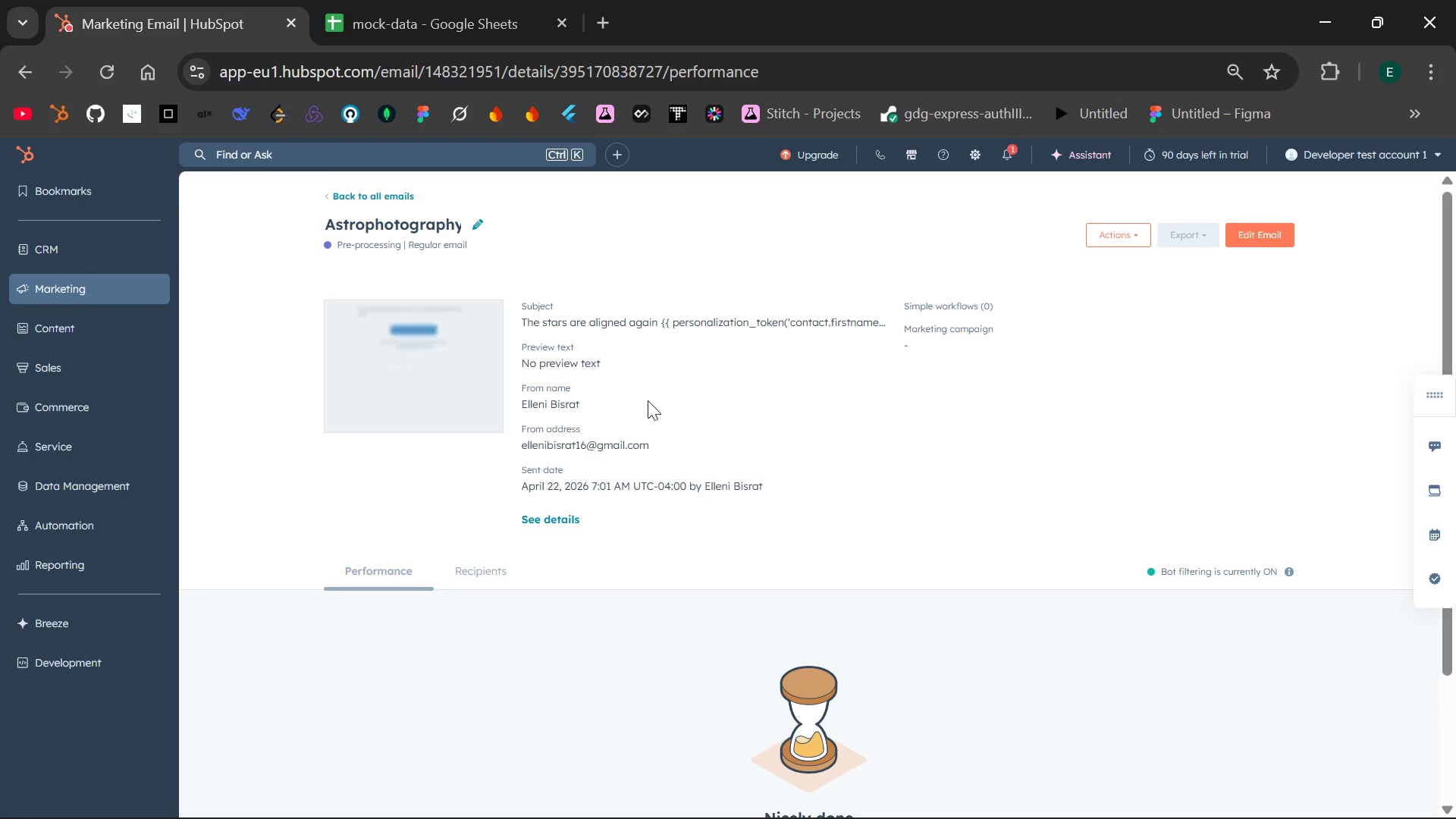 
key(PrintScreen)
 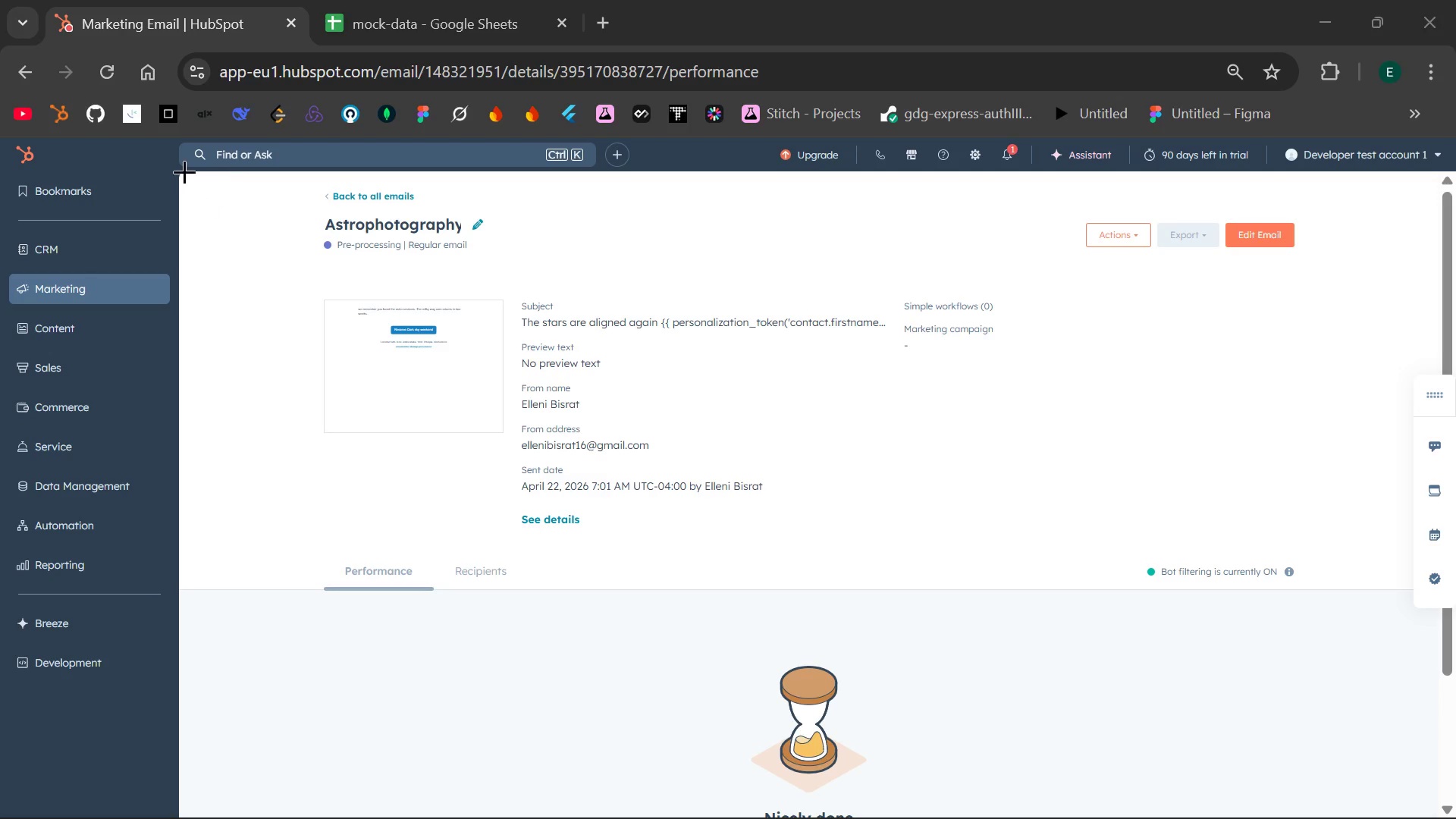 
left_click_drag(start_coordinate=[174, 170], to_coordinate=[1455, 733])
 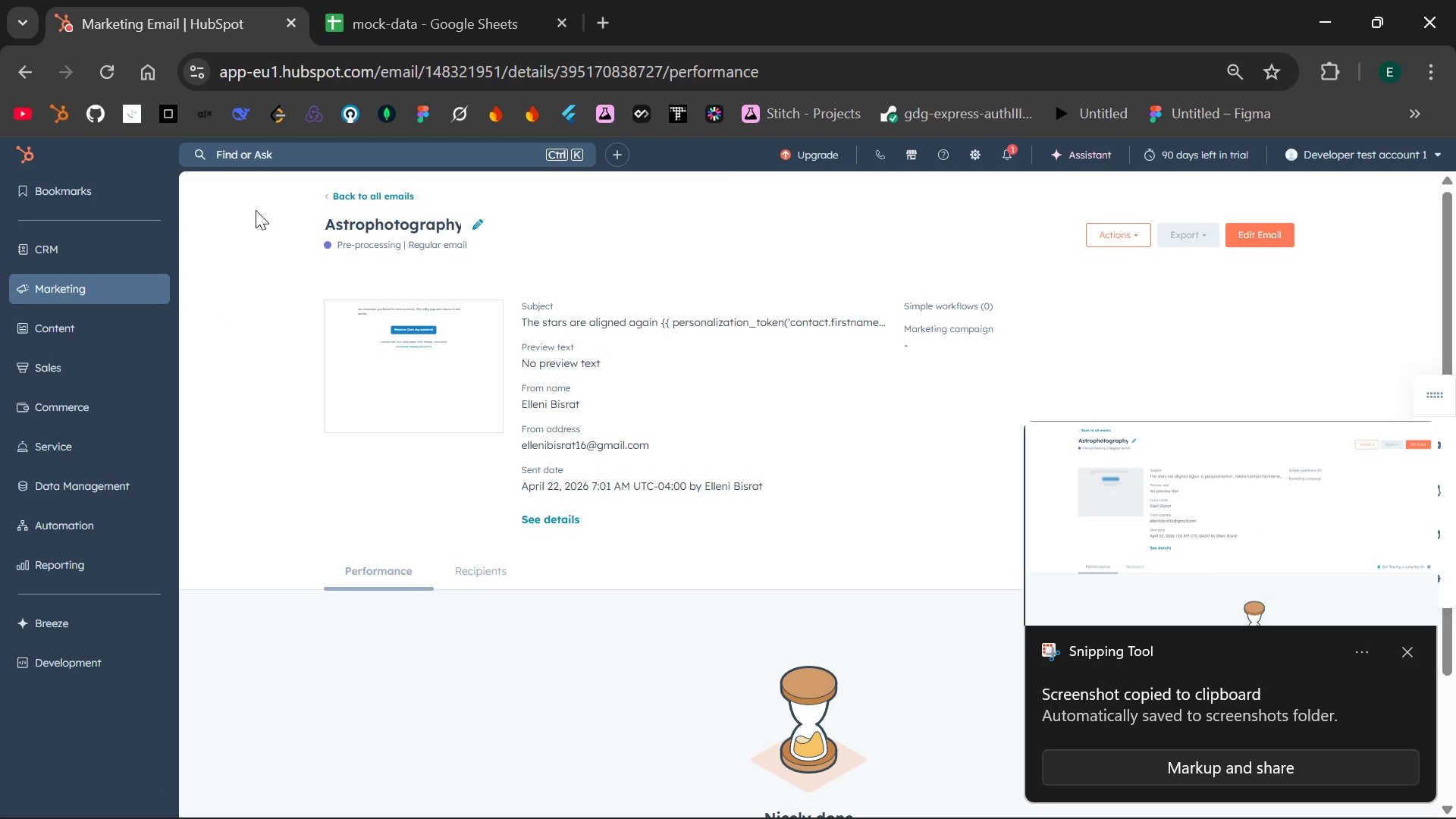 
left_click([381, 195])
 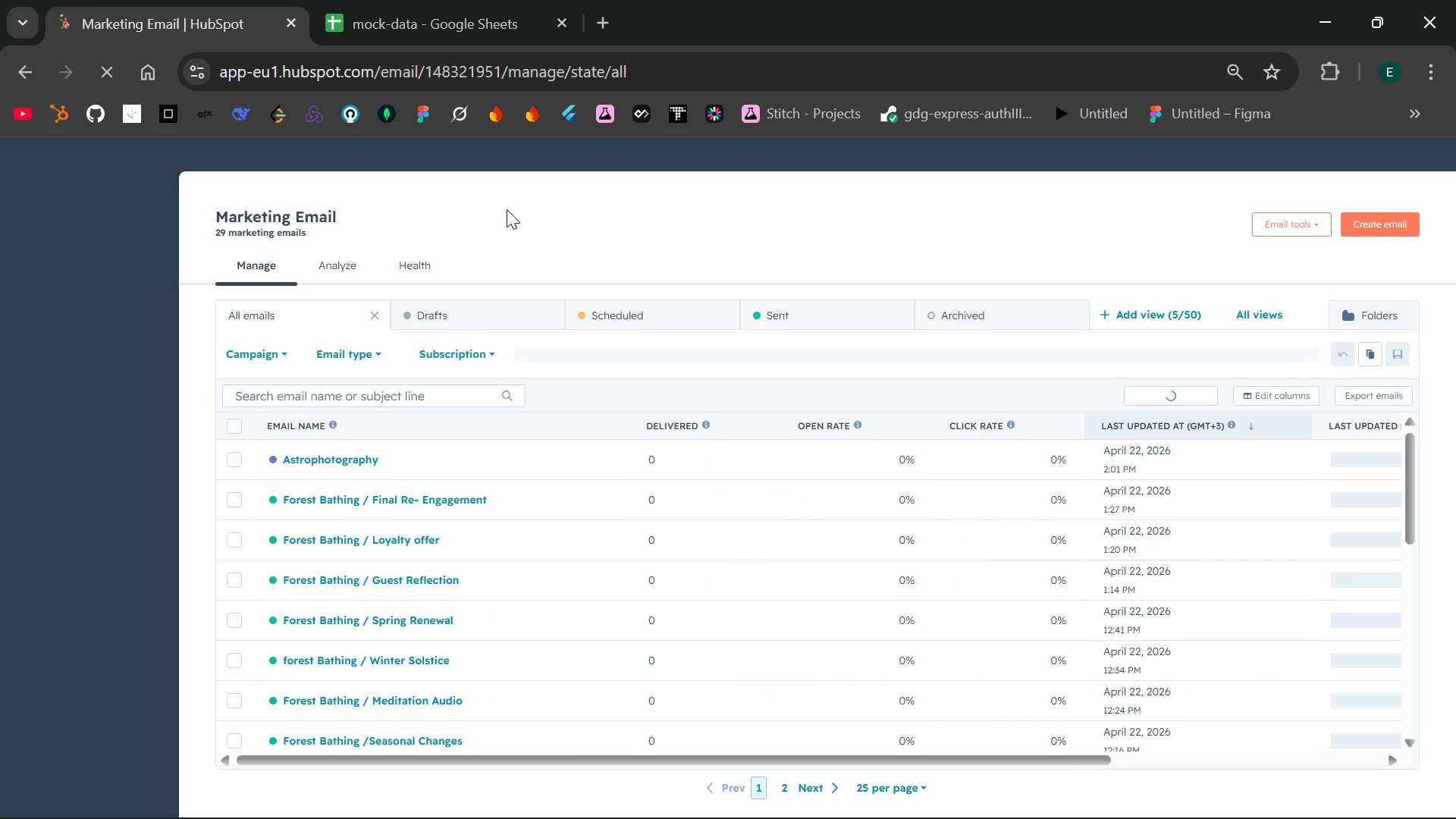 
wait(11.91)
 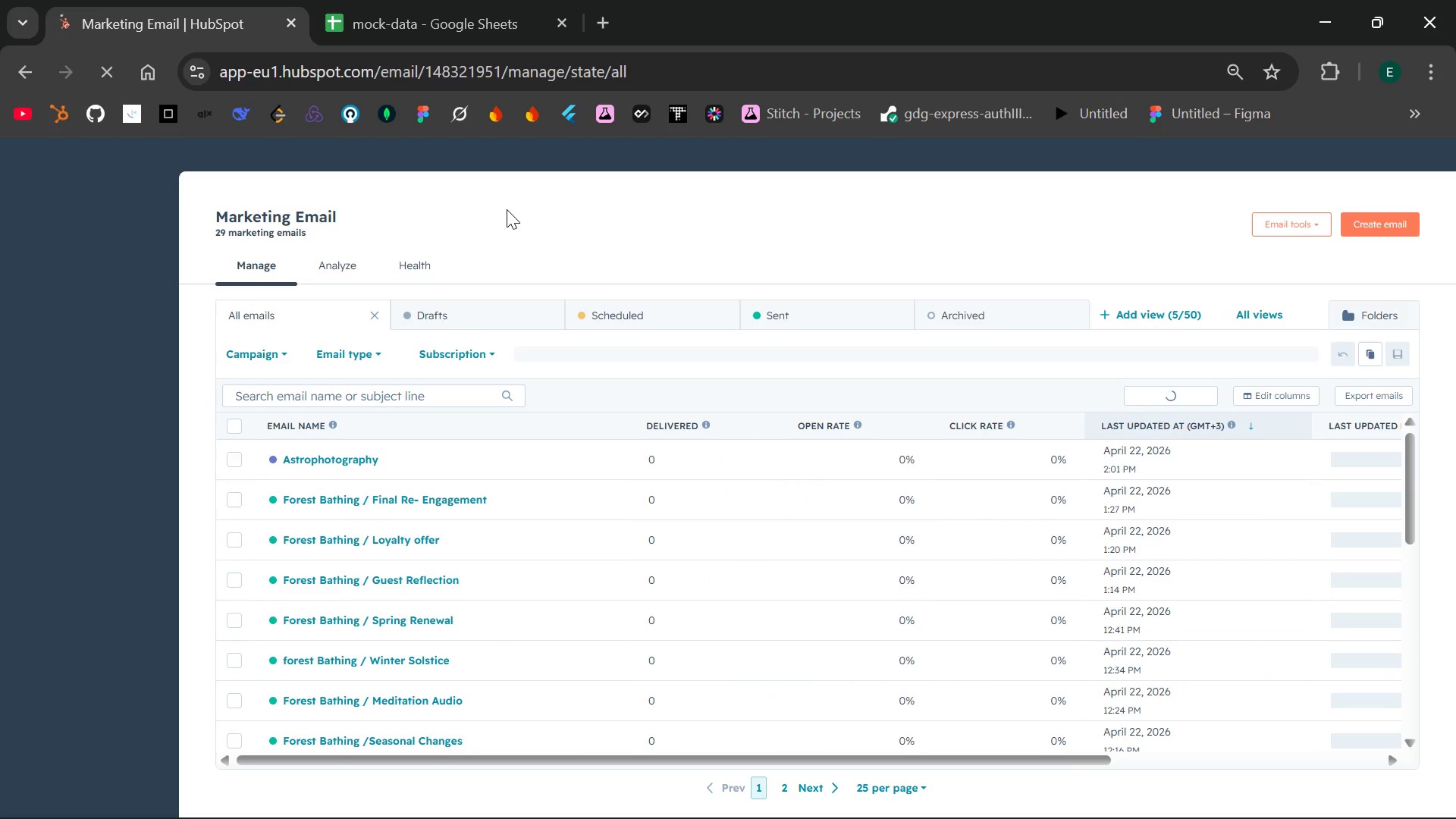 
left_click([1378, 220])
 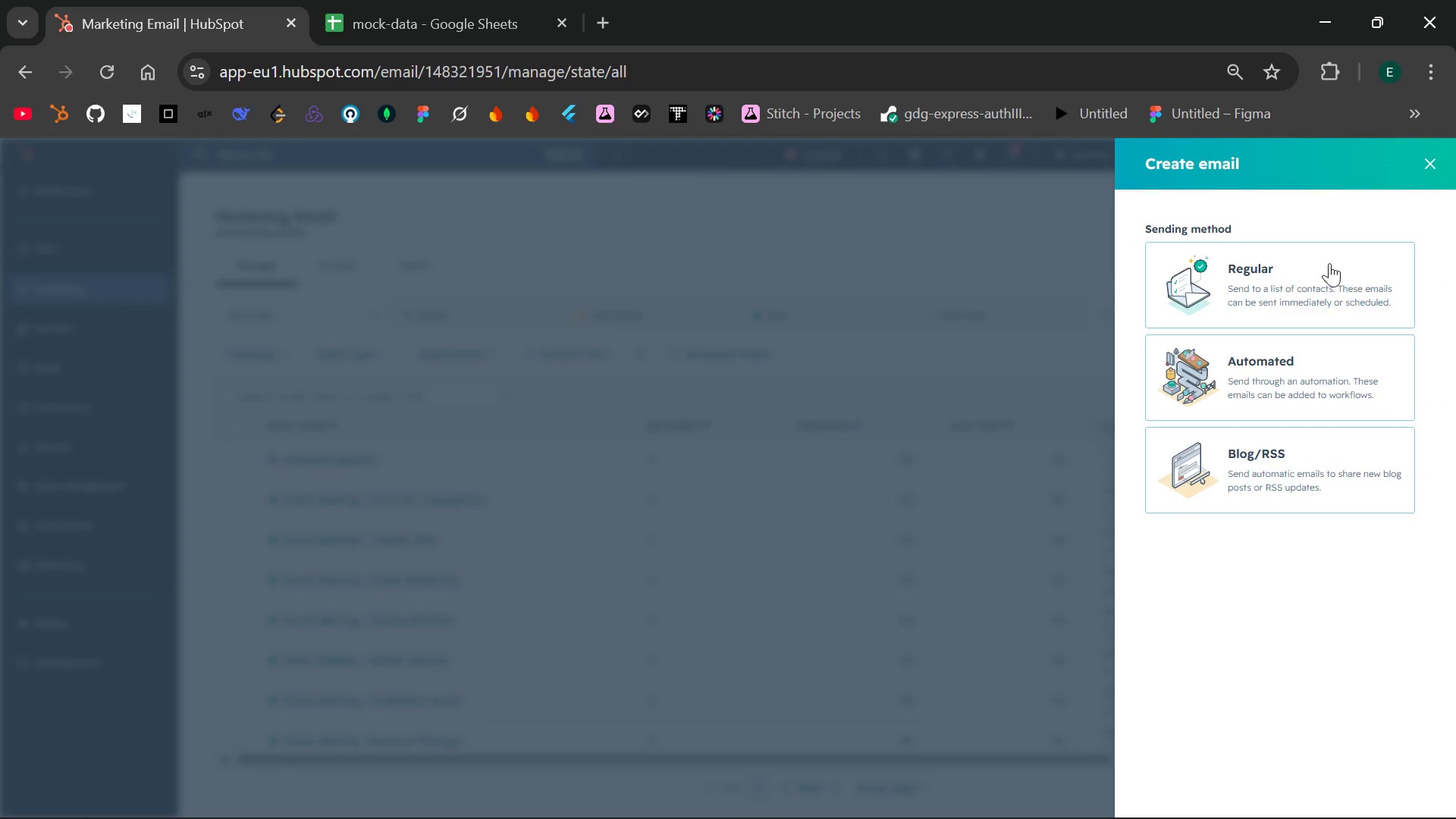 
left_click([1276, 288])
 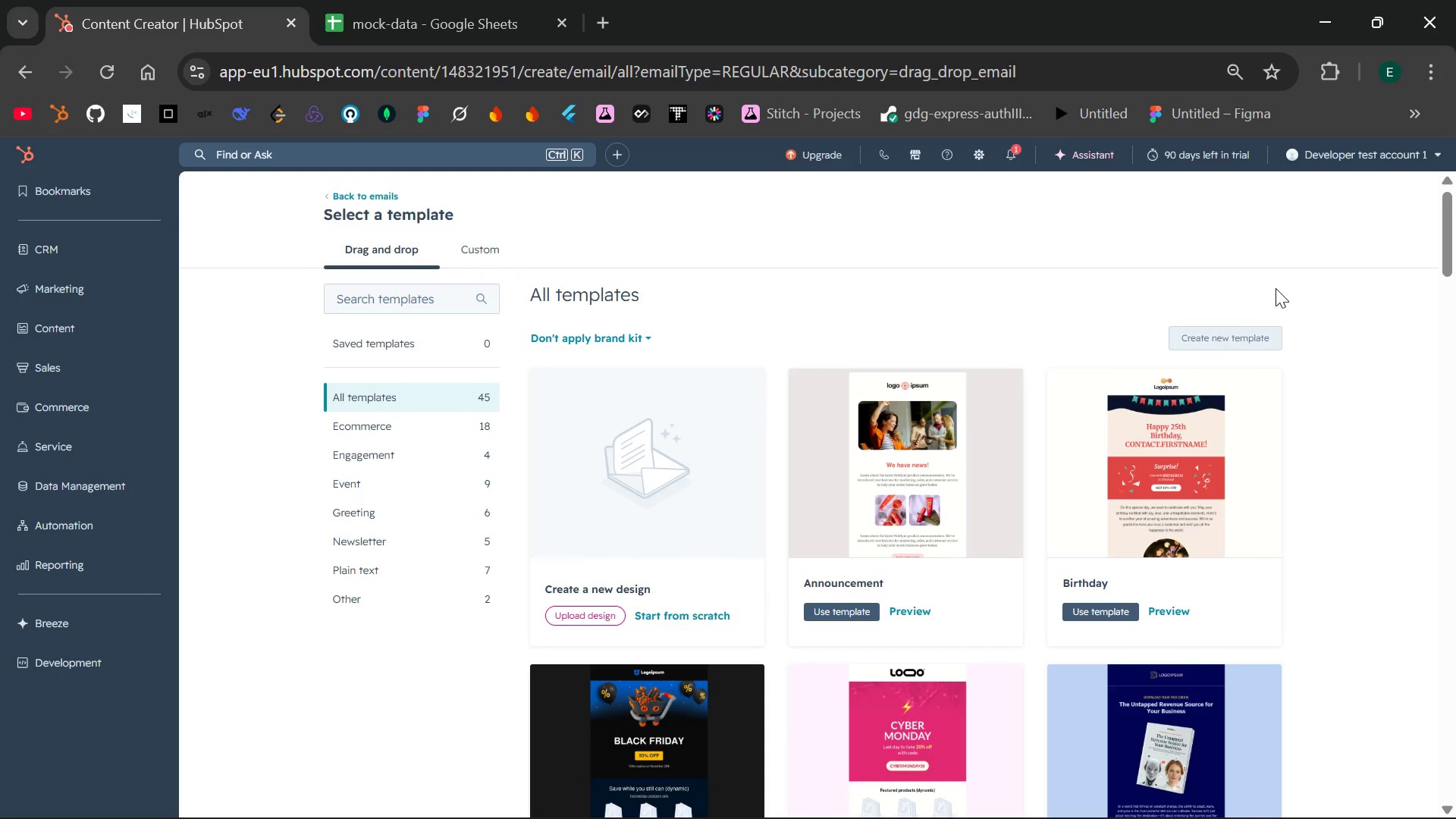 
wait(10.75)
 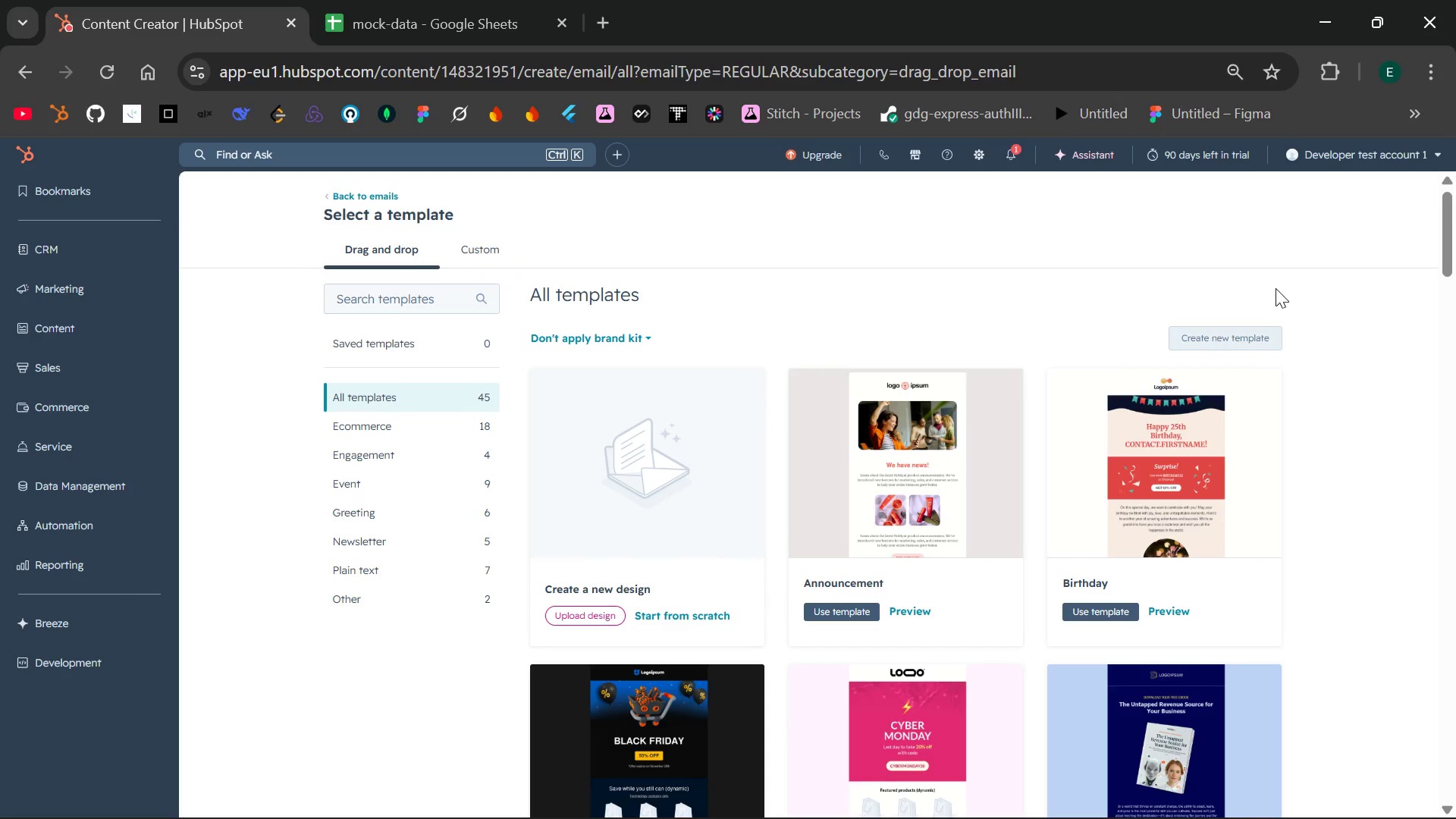 
left_click([1209, 337])
 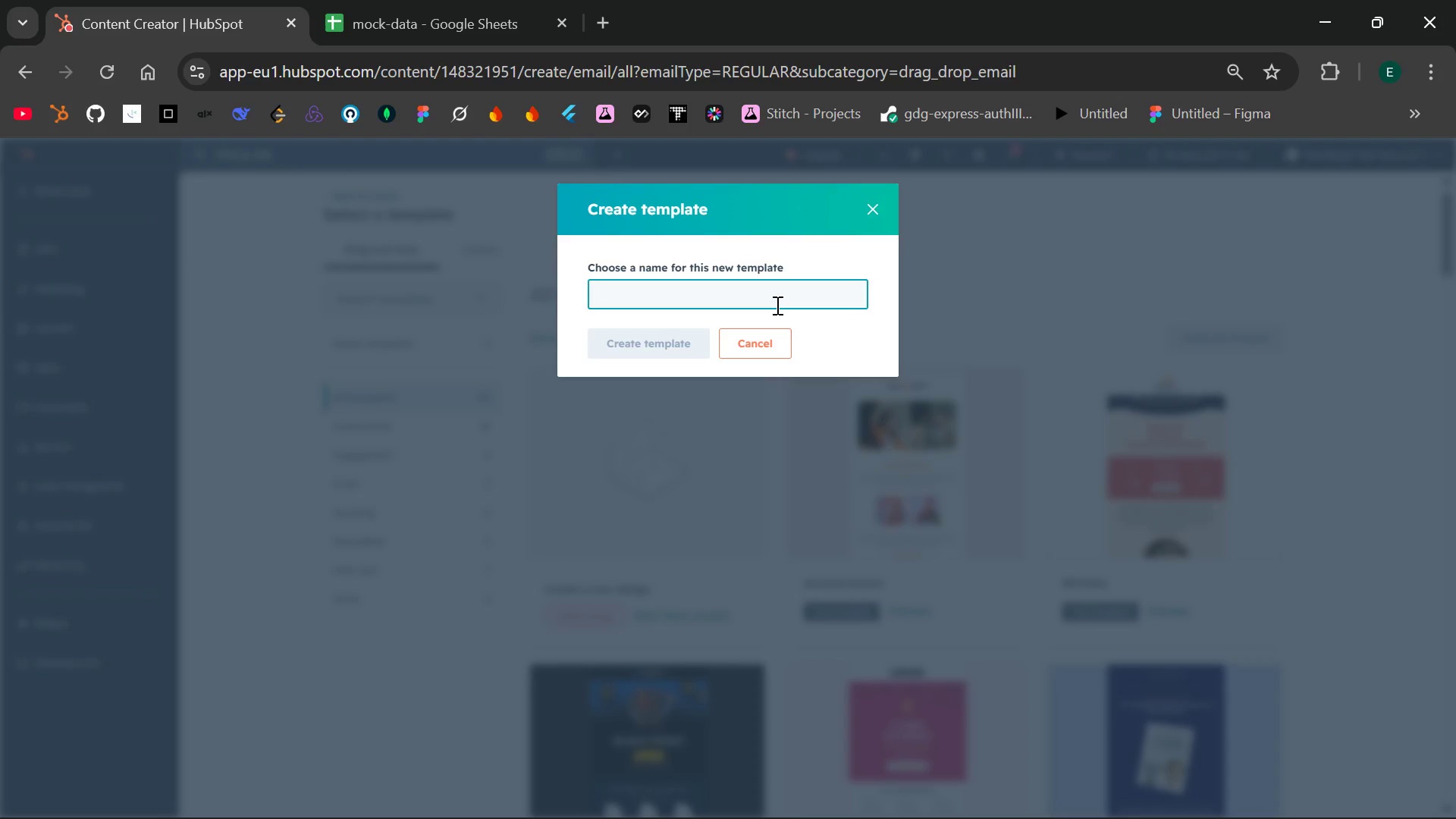 
wait(10.5)
 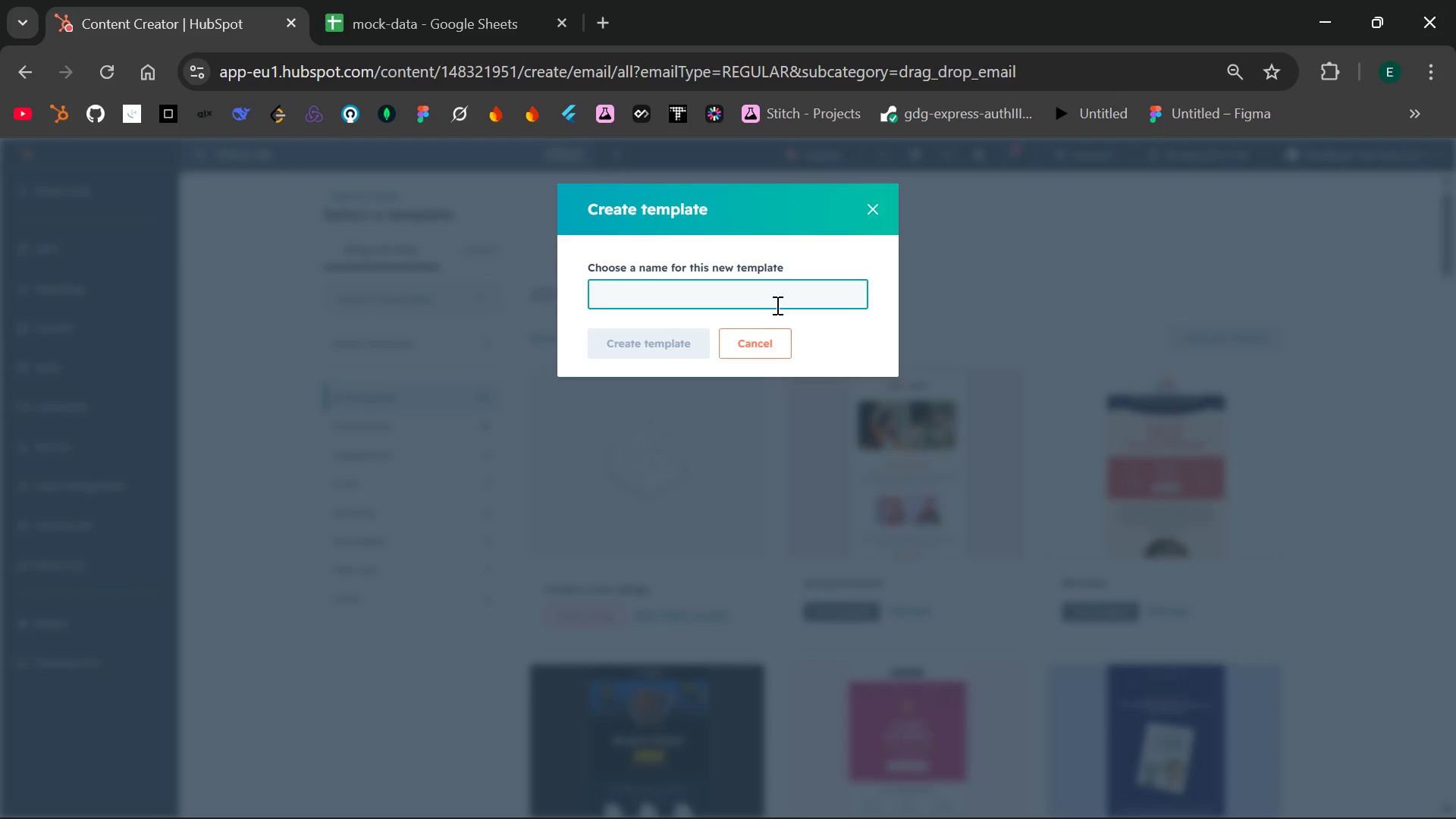 
type(Forest Bathing)